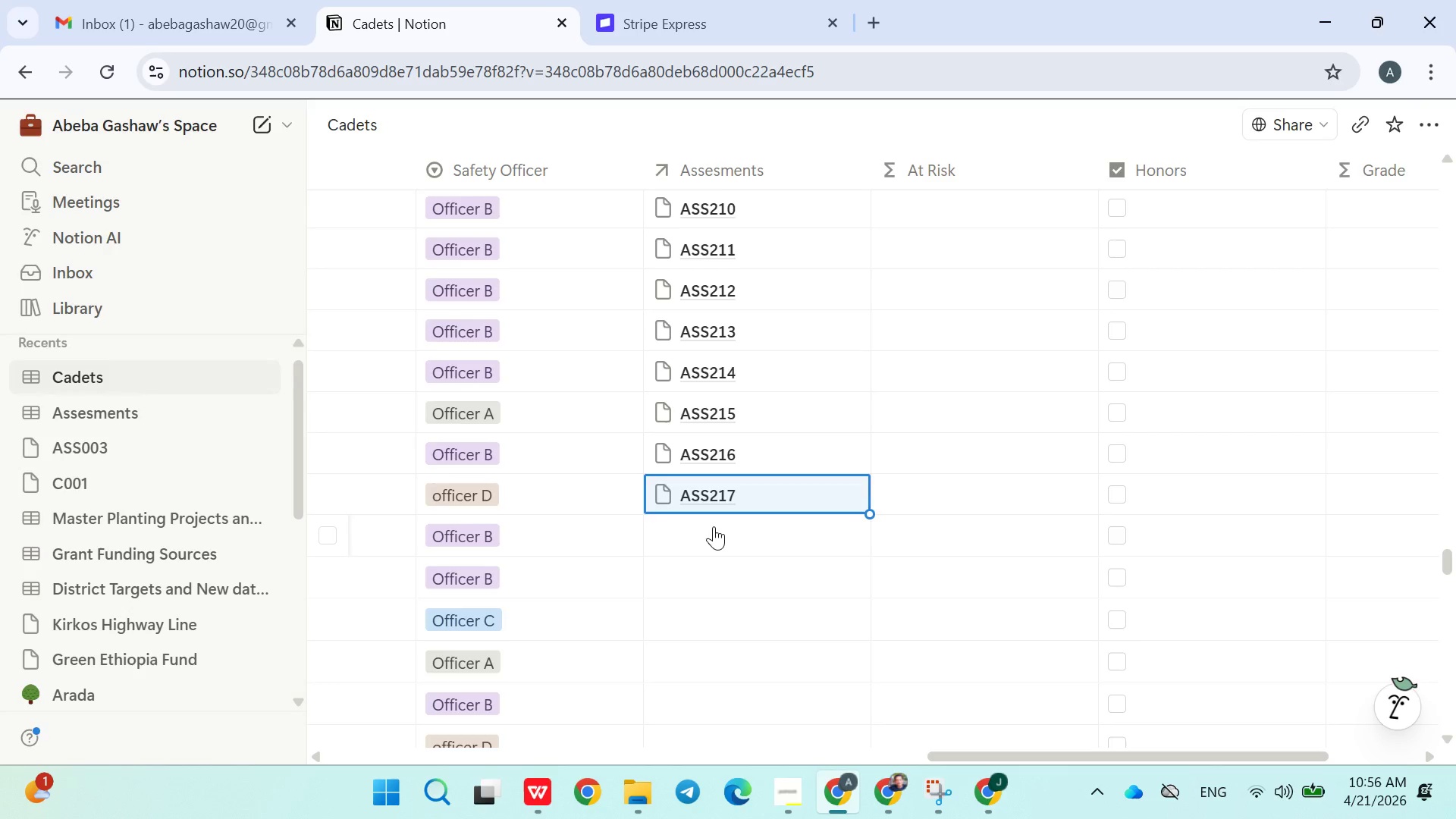 
left_click([714, 526])
 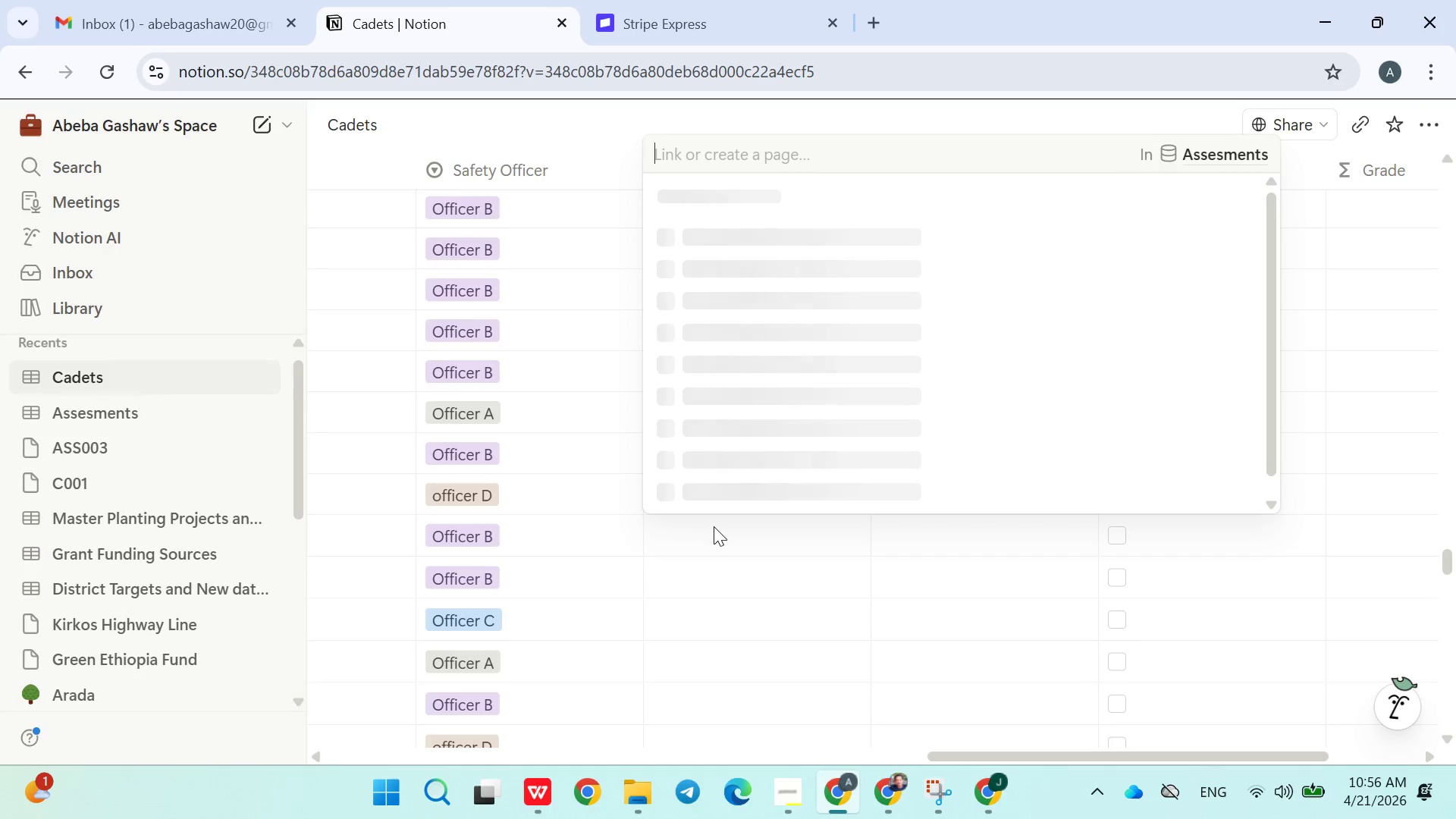 
type(ASS)
 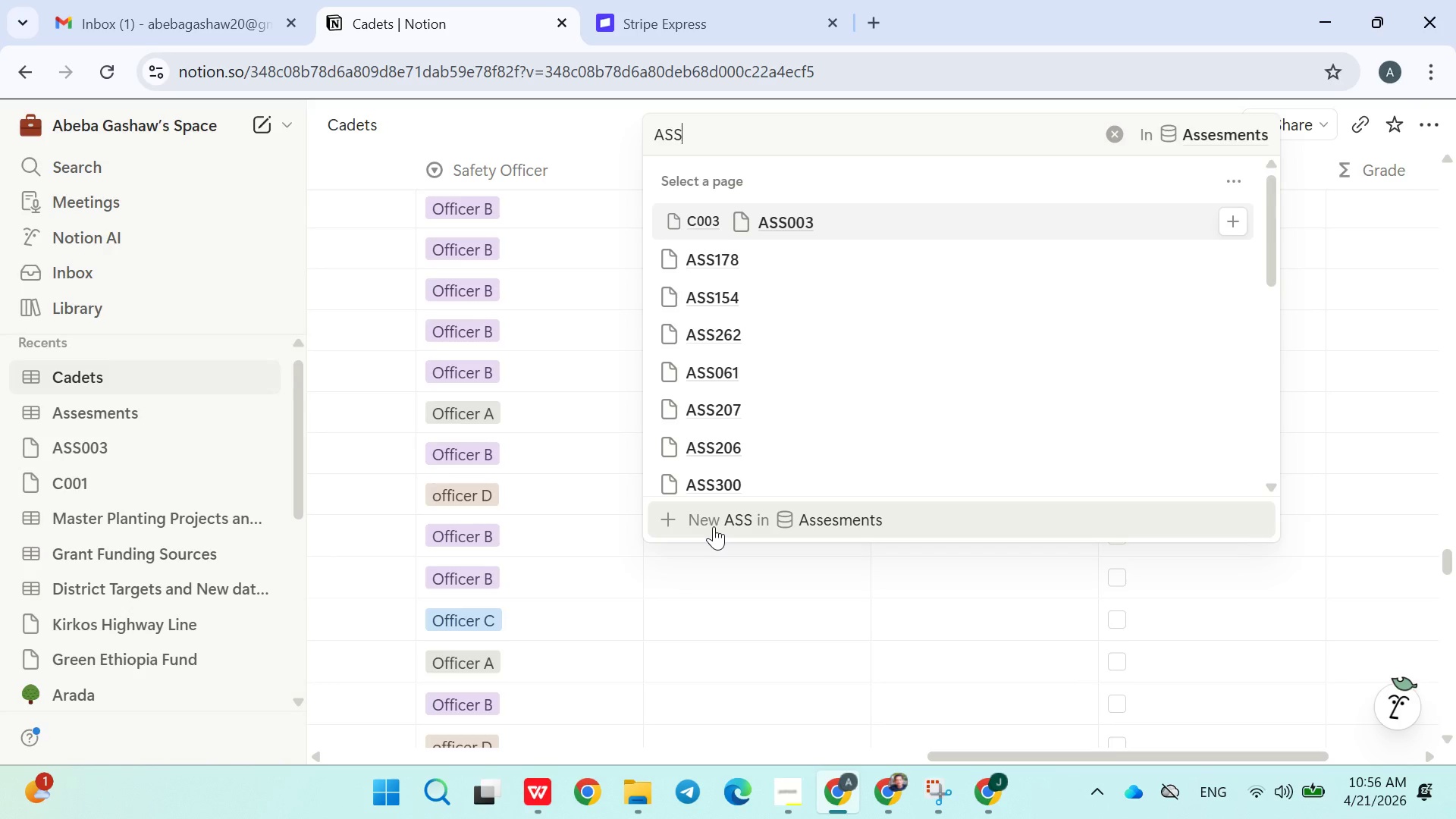 
wait(8.34)
 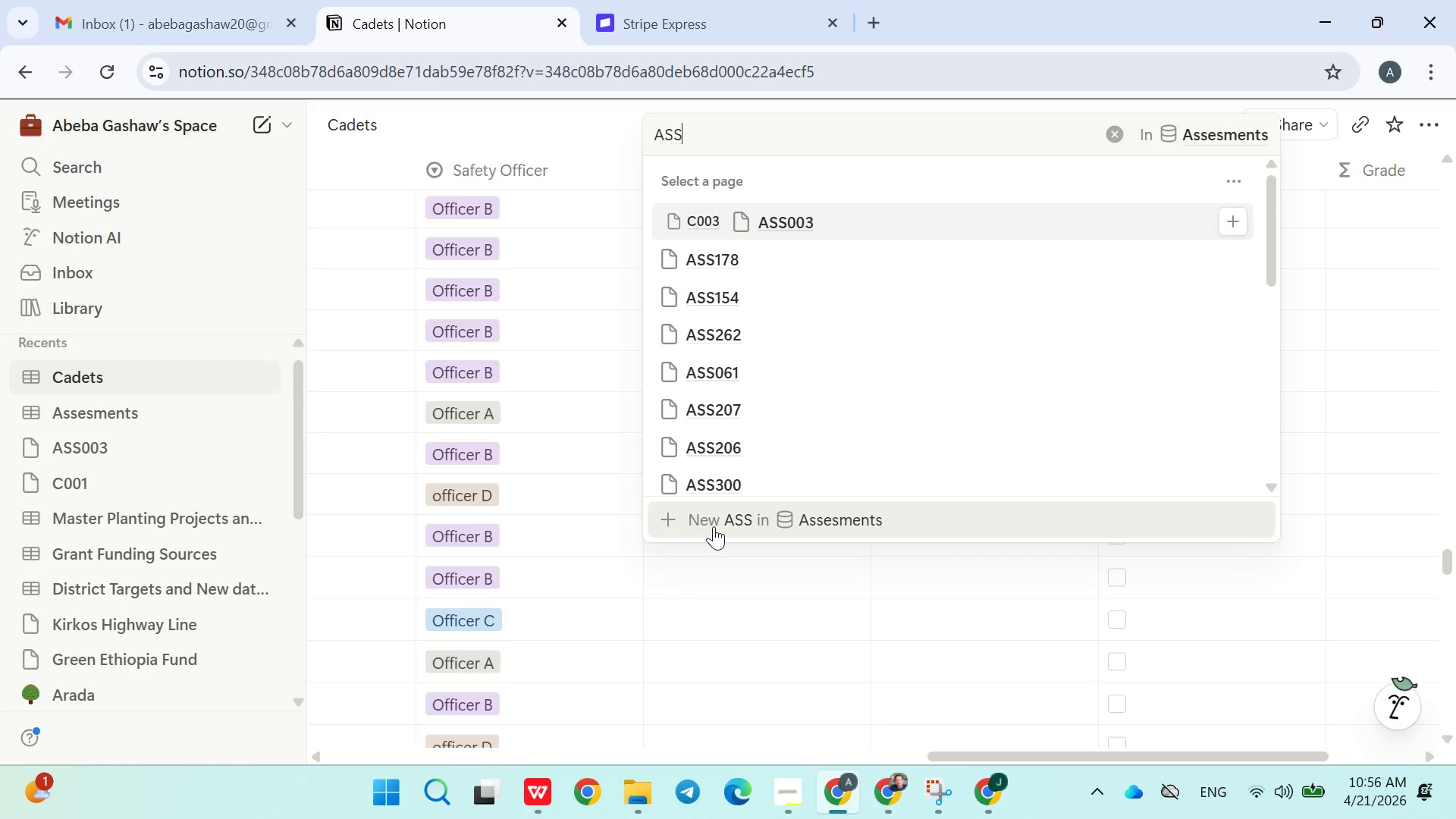 
type(218)
 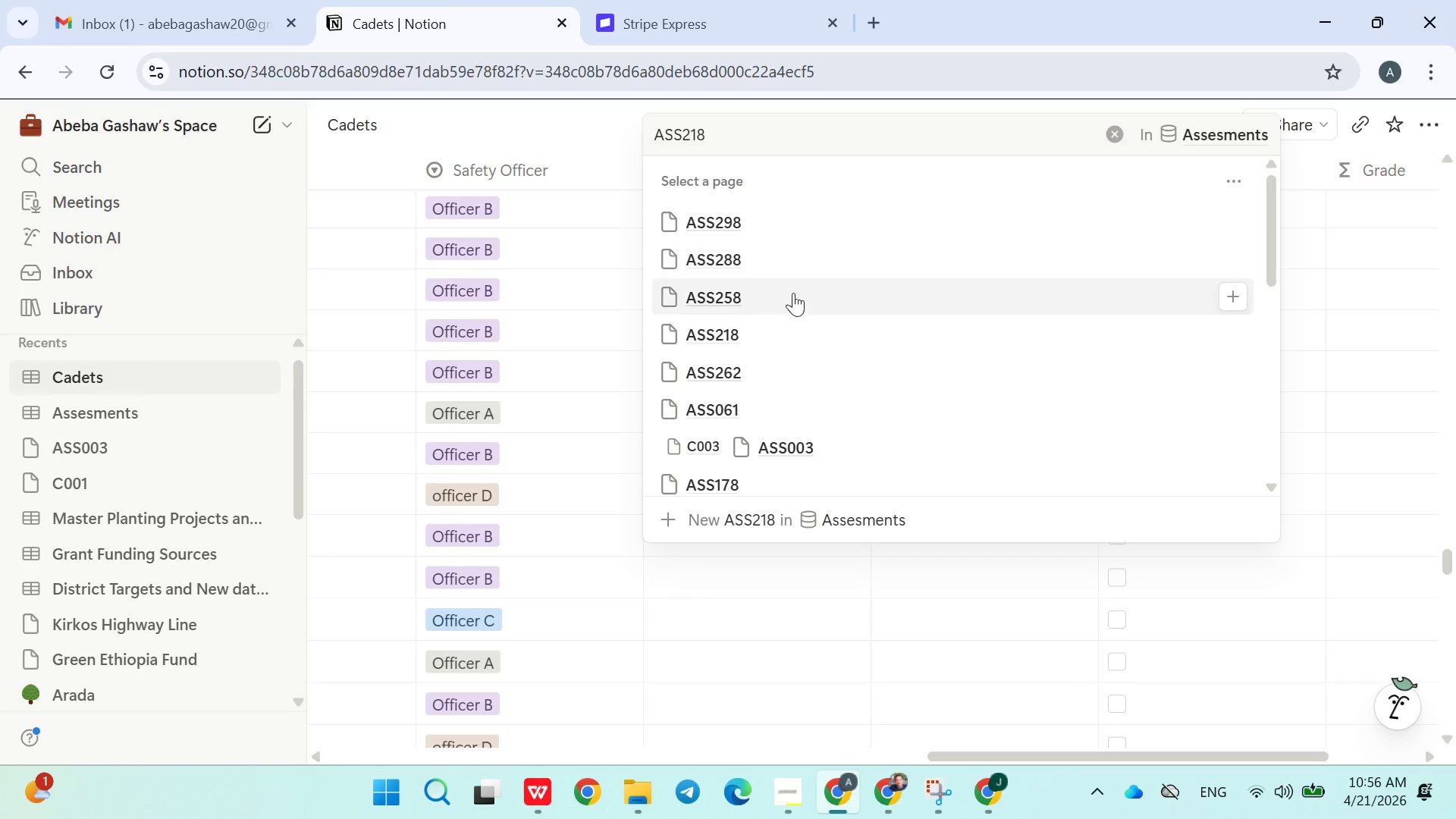 
left_click([780, 330])
 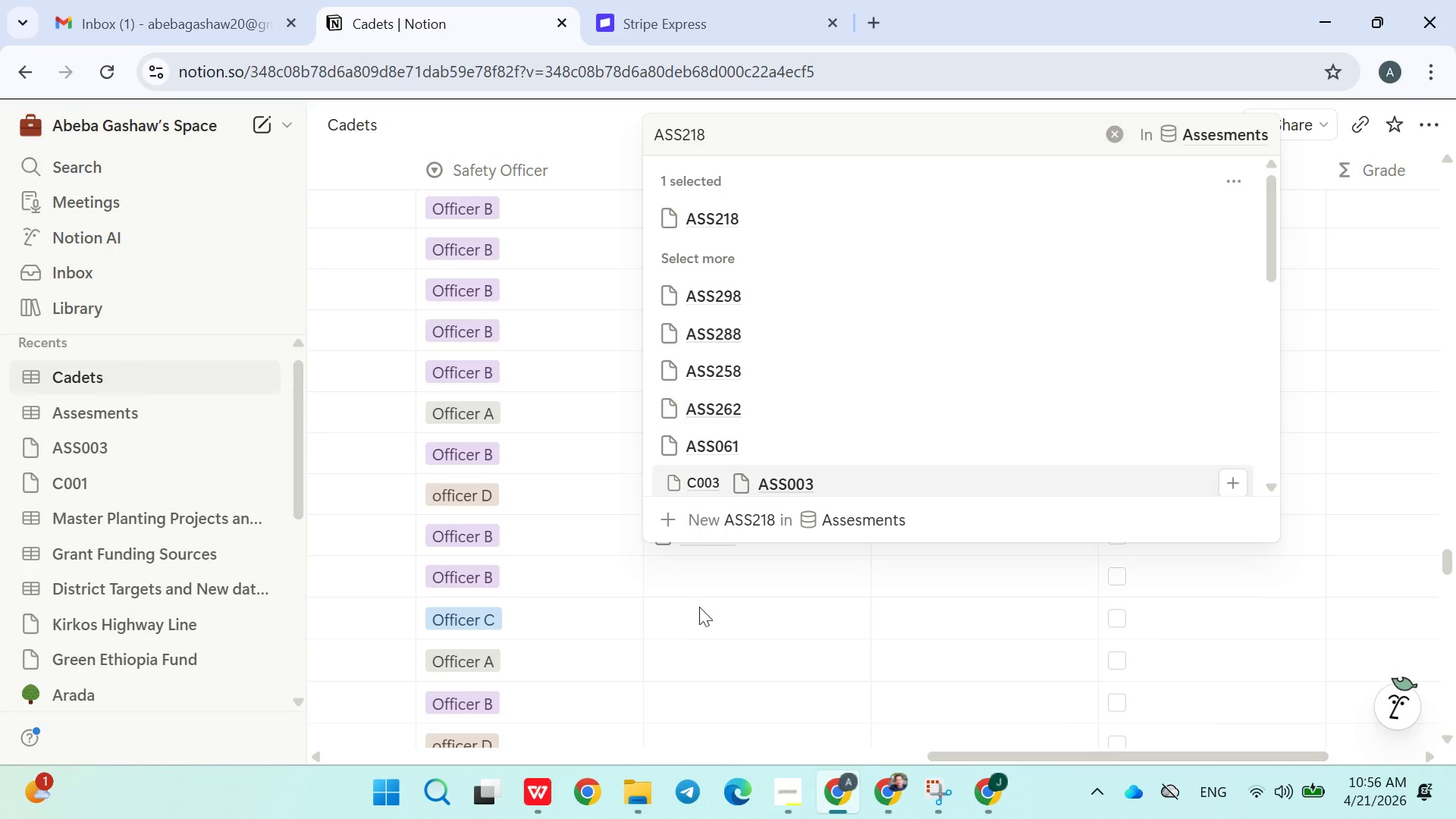 
left_click([699, 610])
 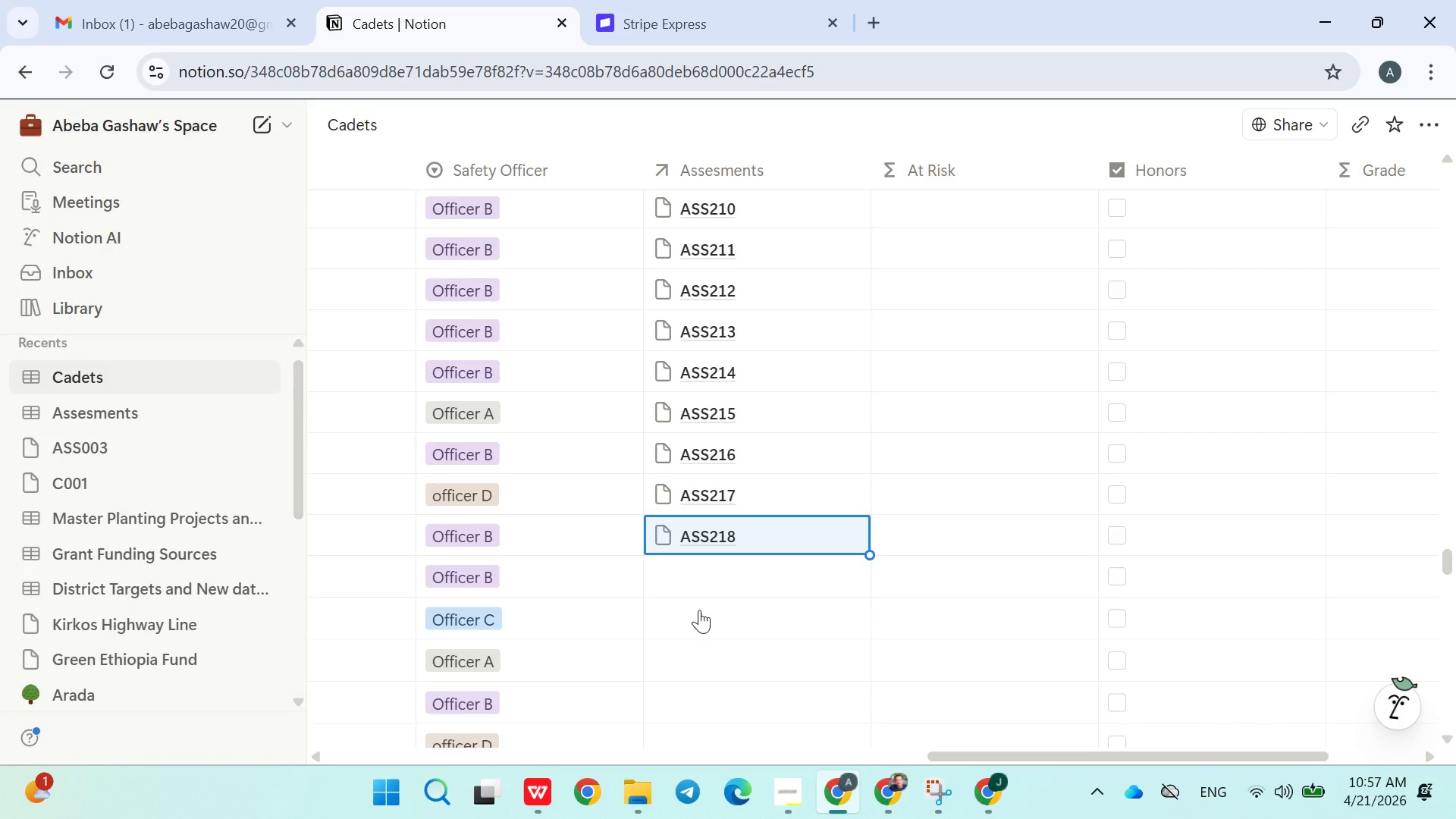 
wait(28.11)
 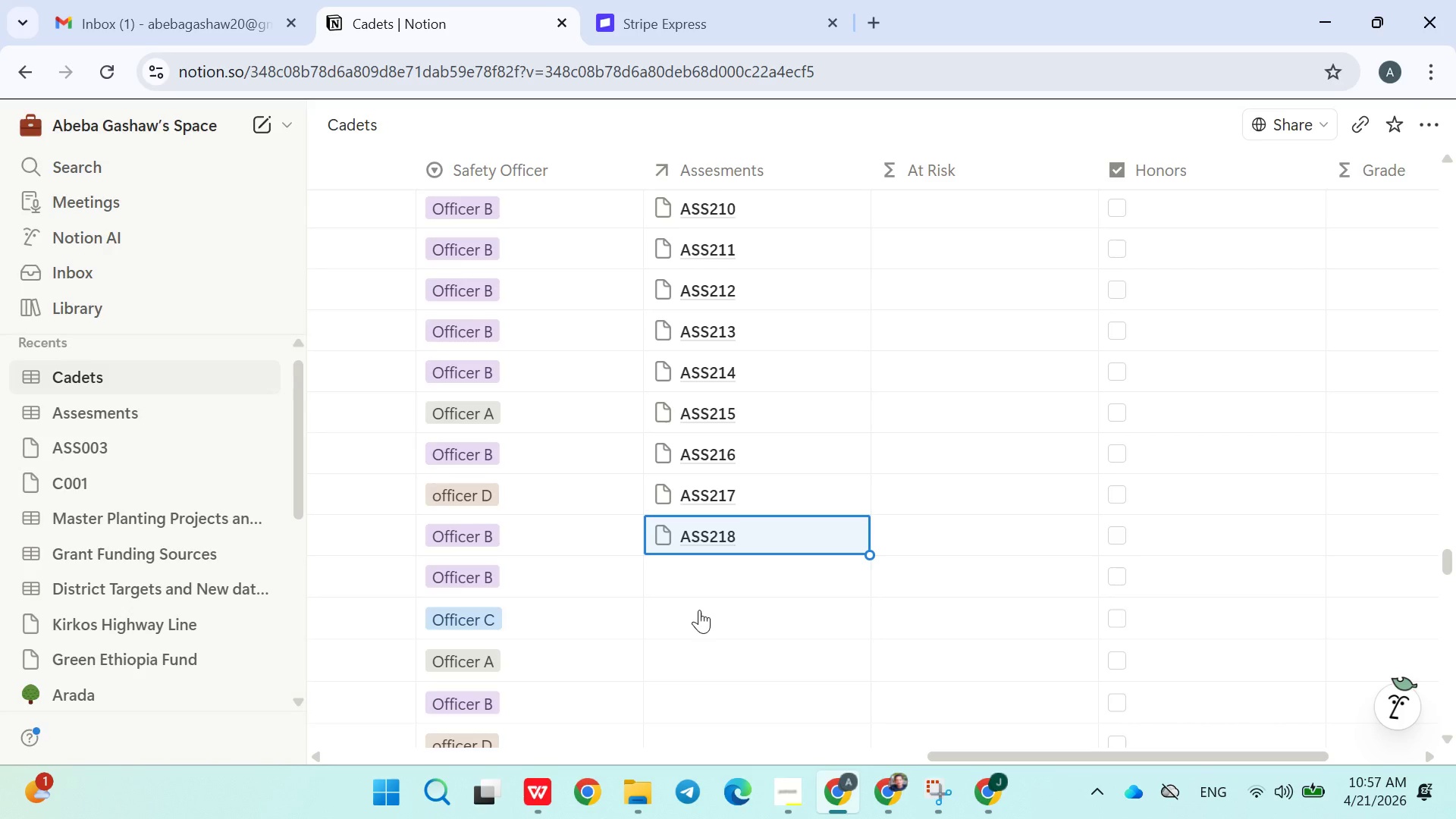 
left_click([701, 580])
 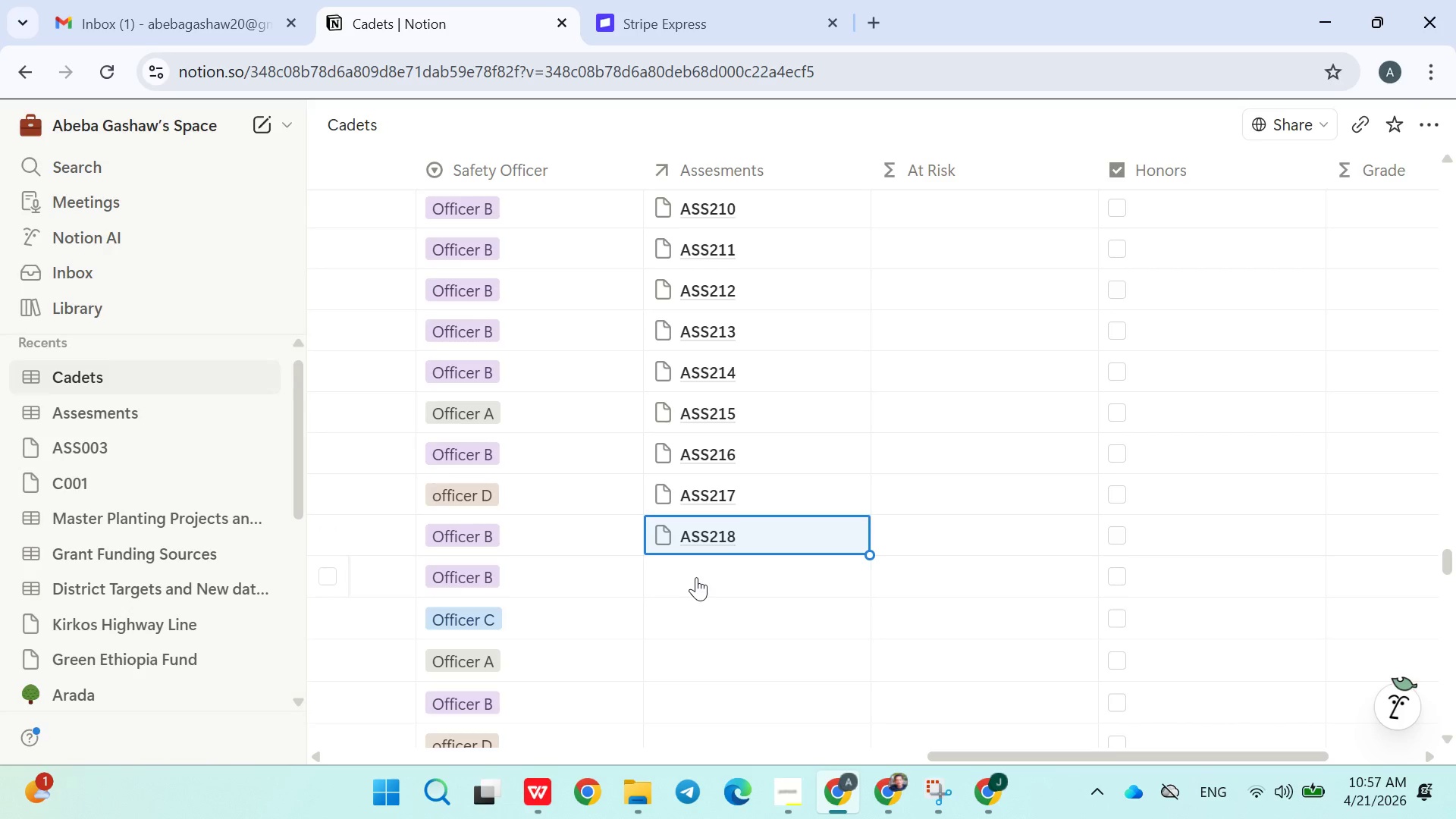 
left_click([695, 572])
 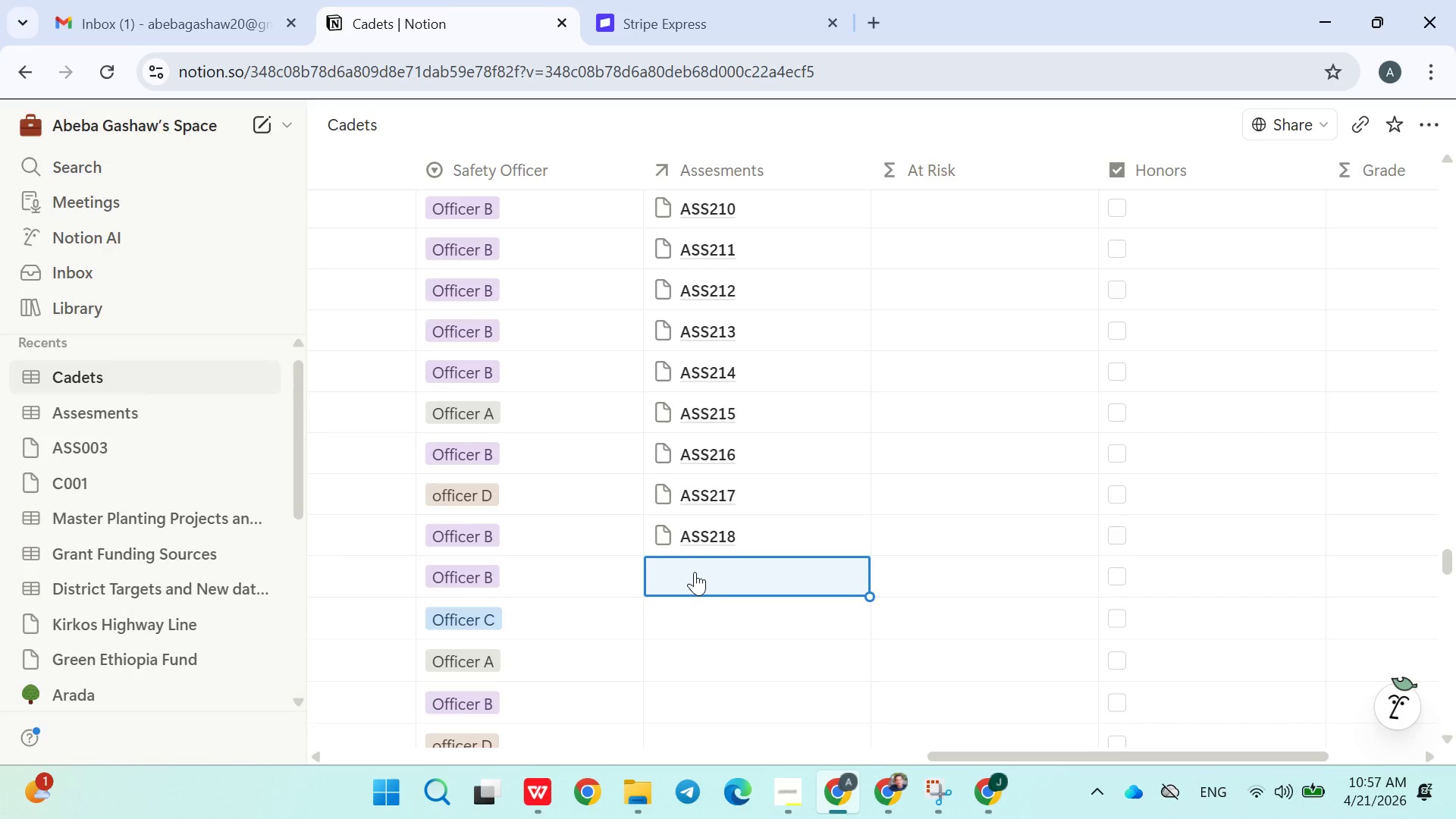 
type(ASS219)
 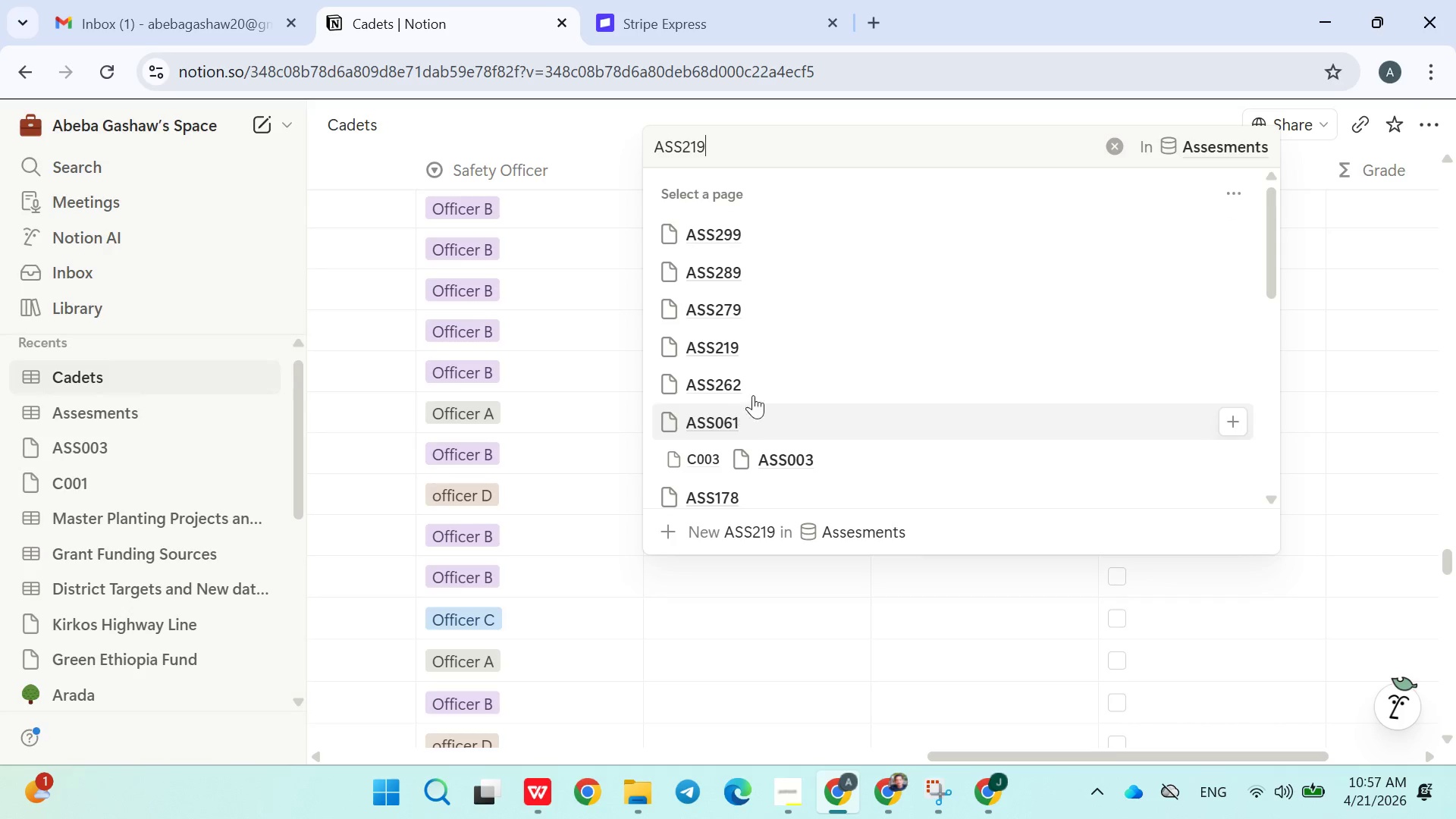 
left_click([748, 353])
 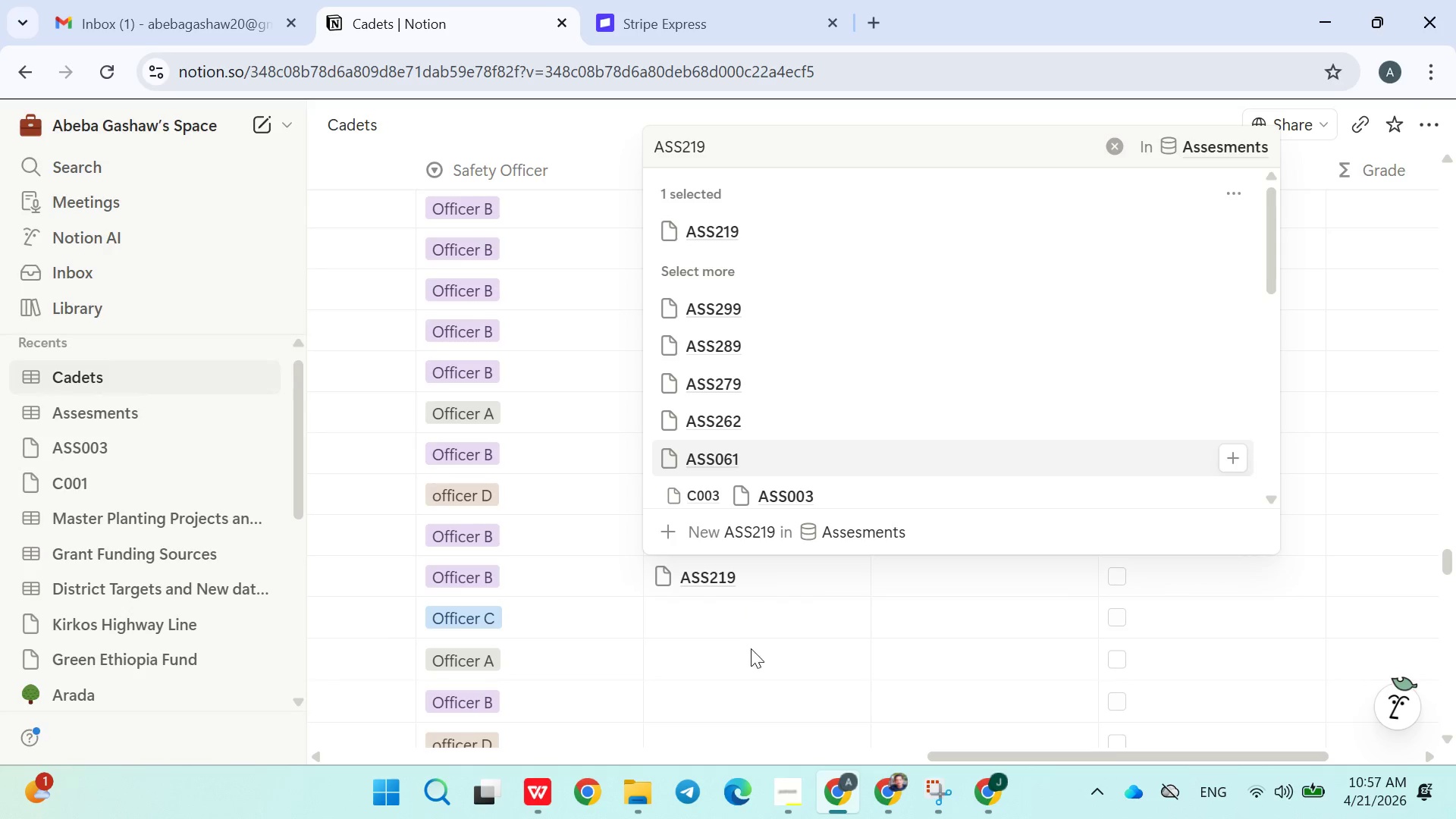 
left_click([751, 655])
 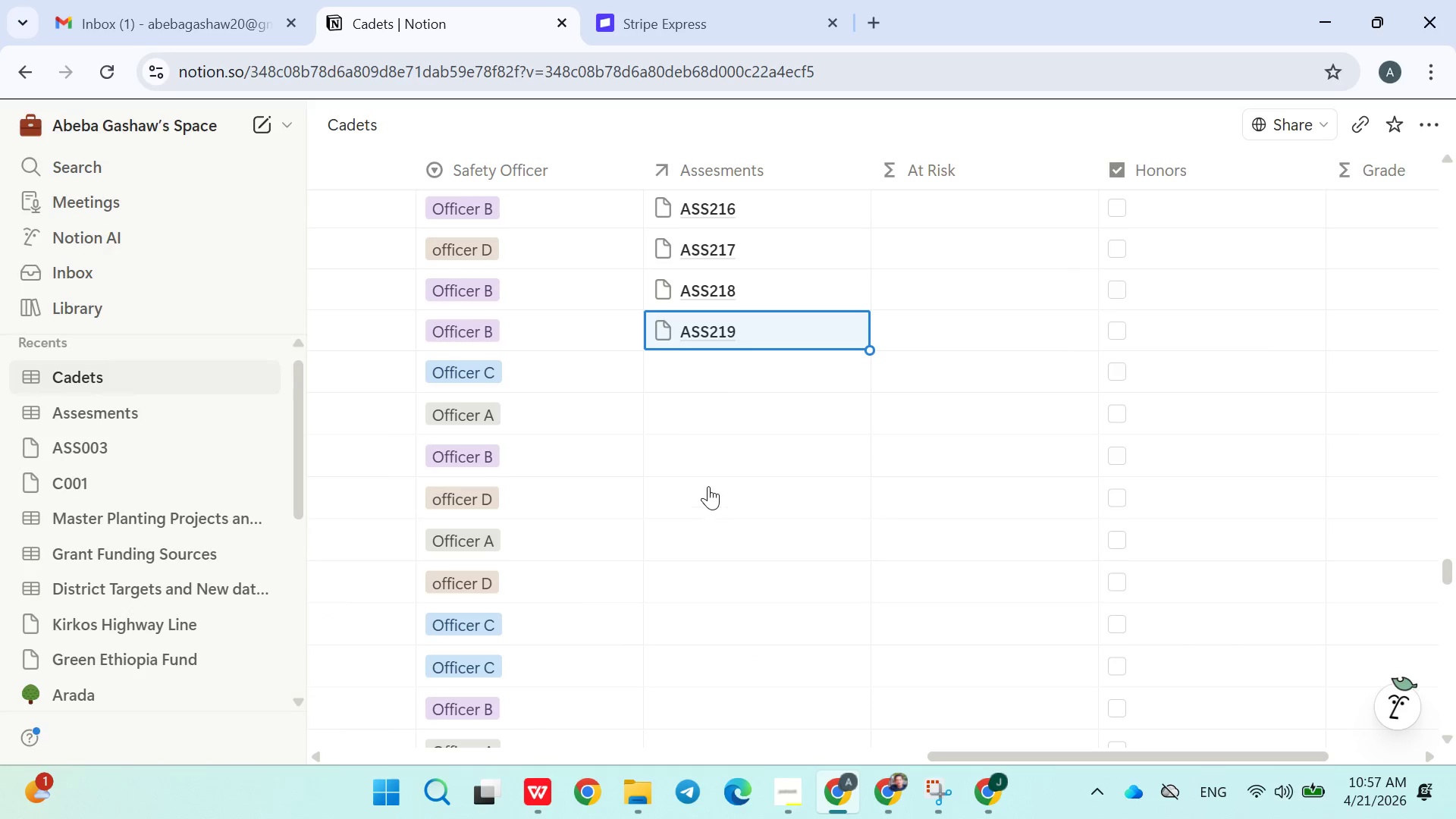 
left_click([692, 372])
 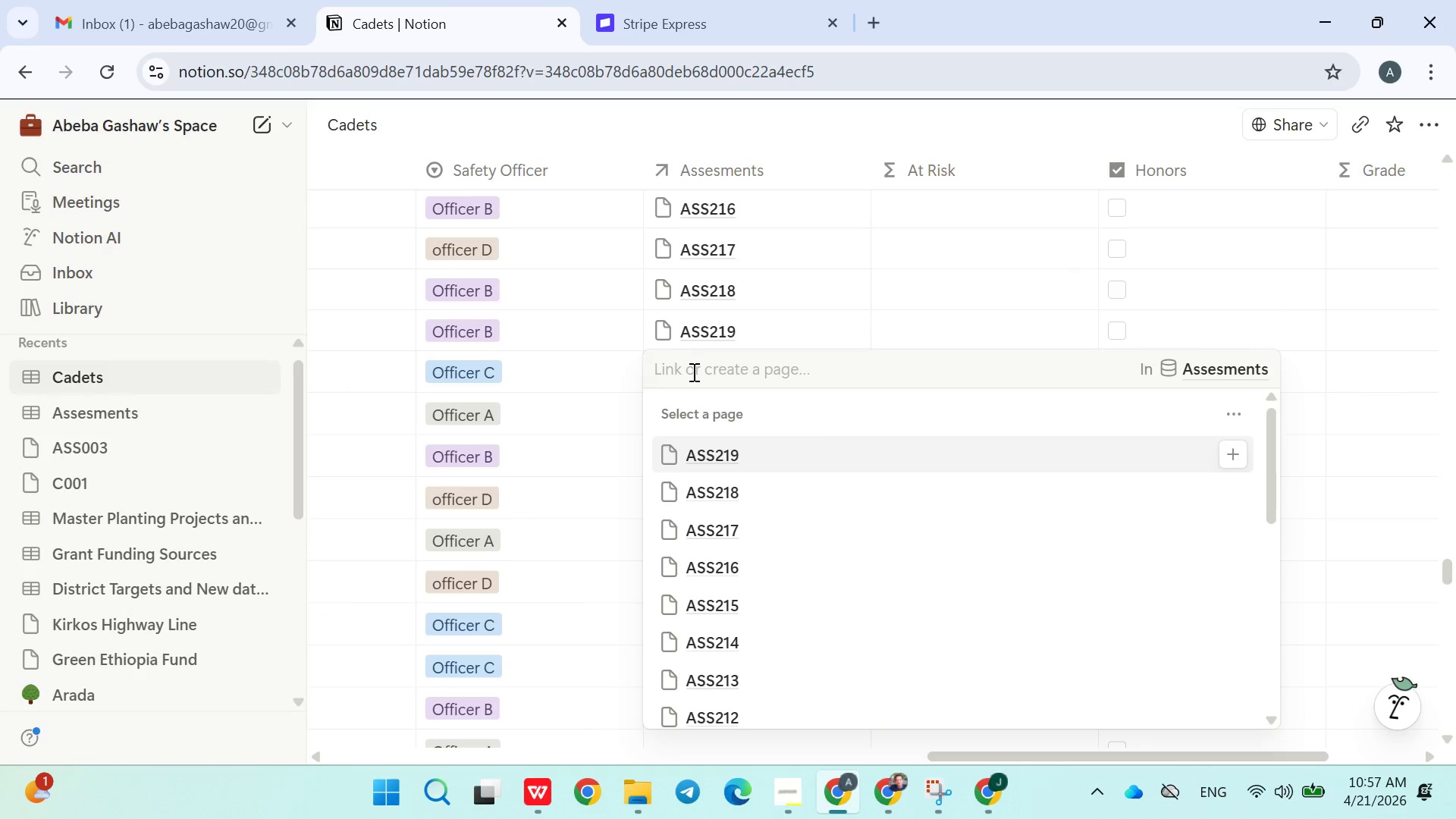 
type(ASS220)
 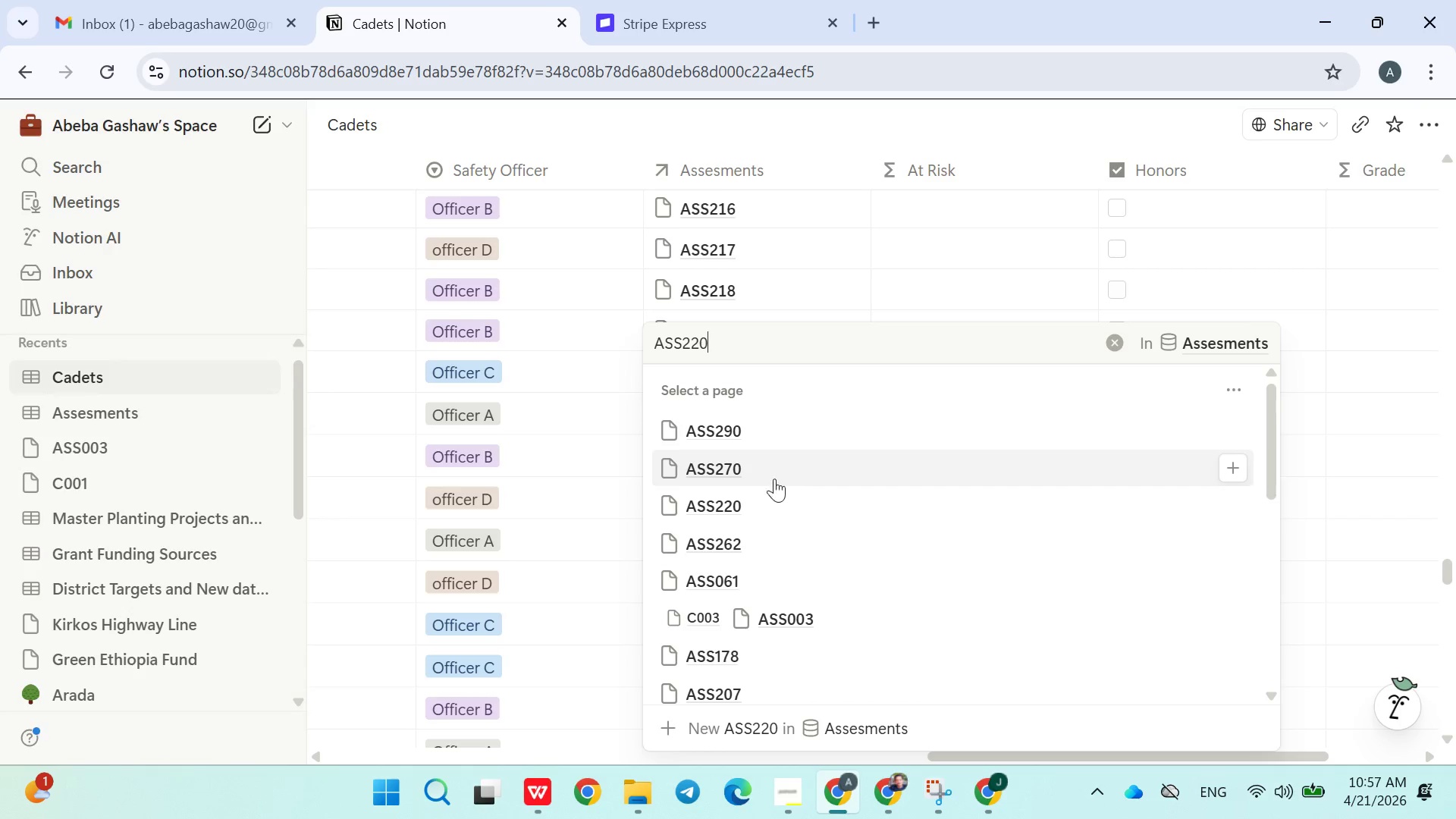 
left_click([761, 509])
 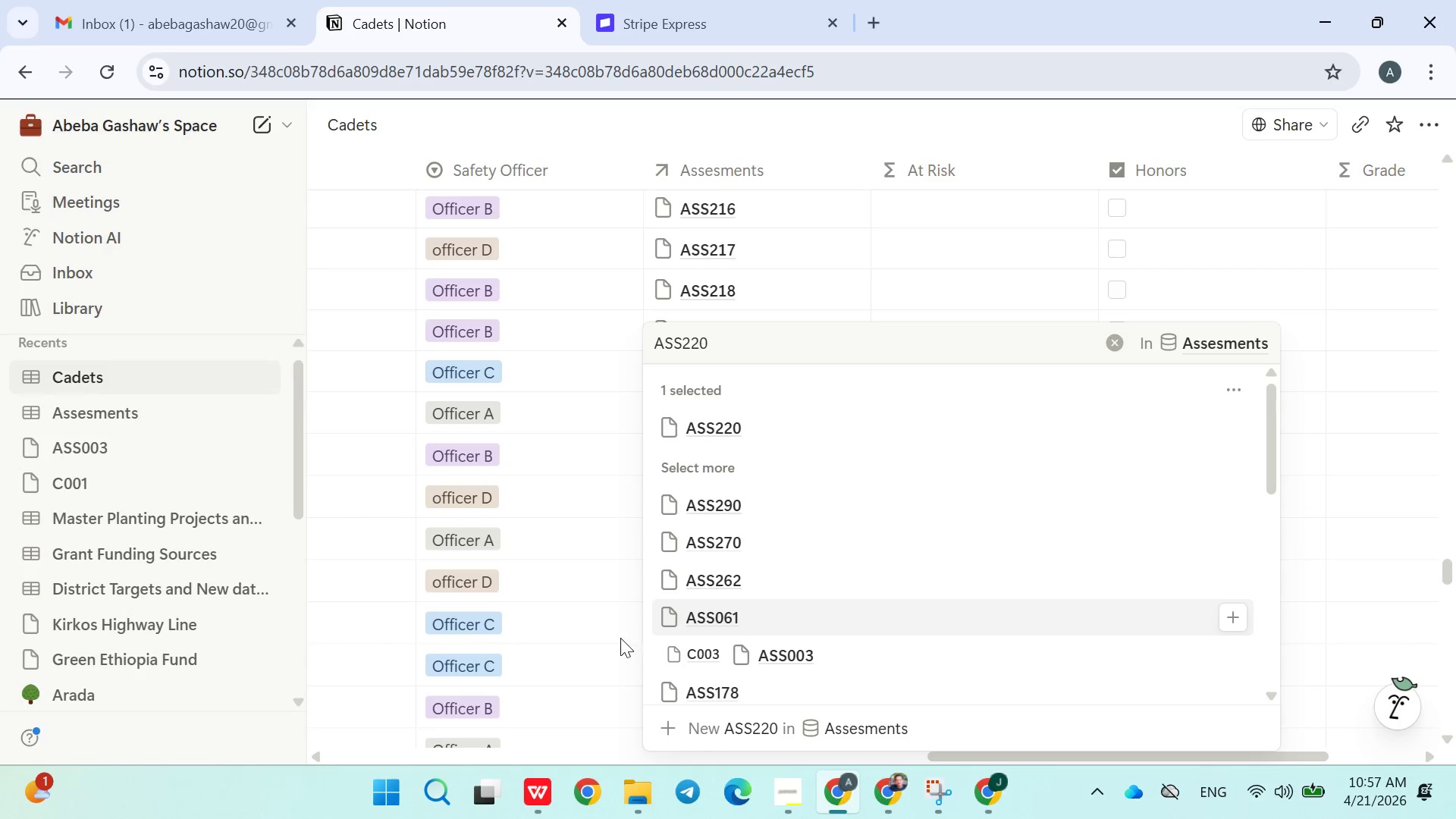 
left_click([620, 639])
 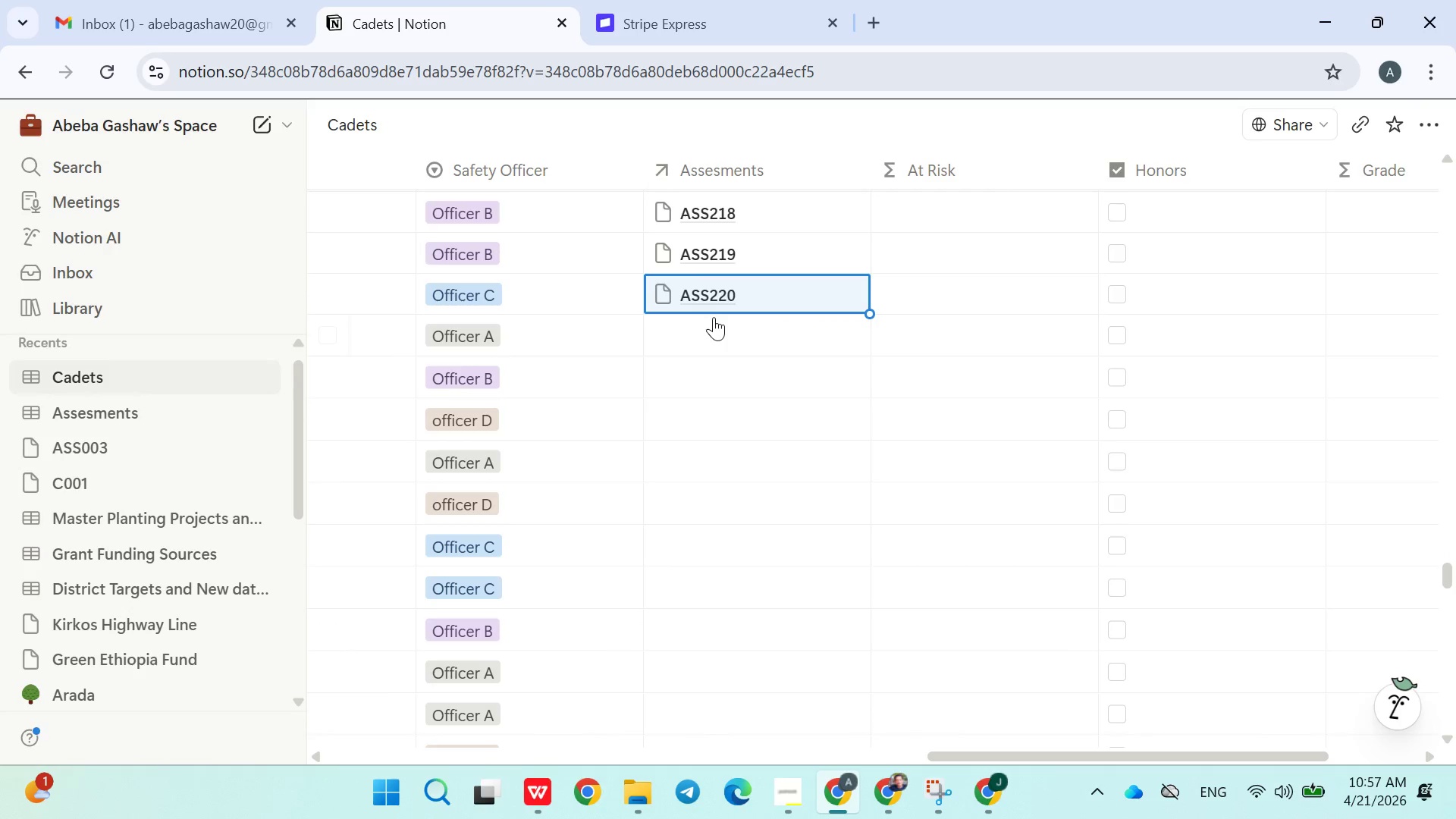 
left_click([708, 327])
 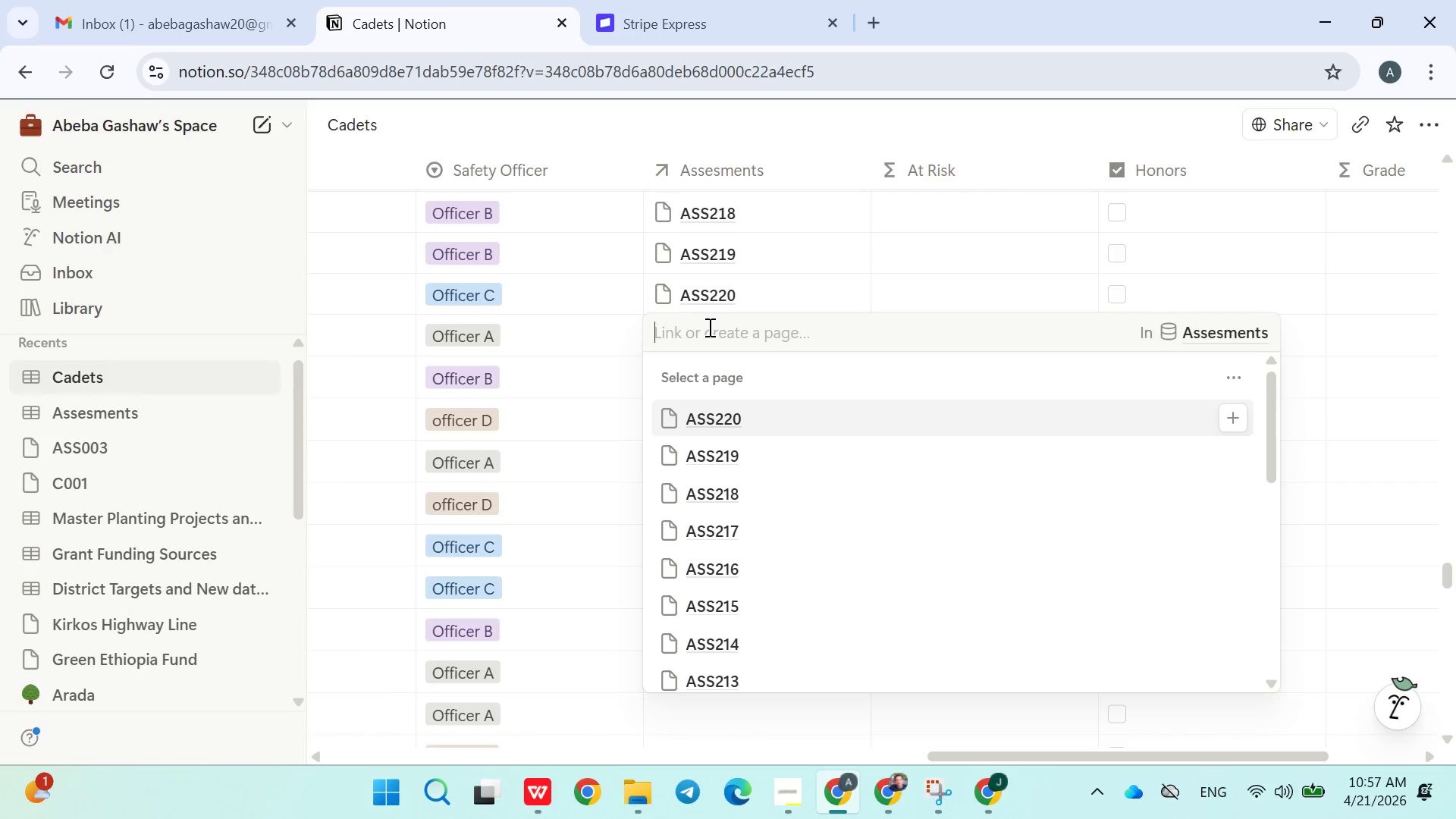 
type(ASS201)
 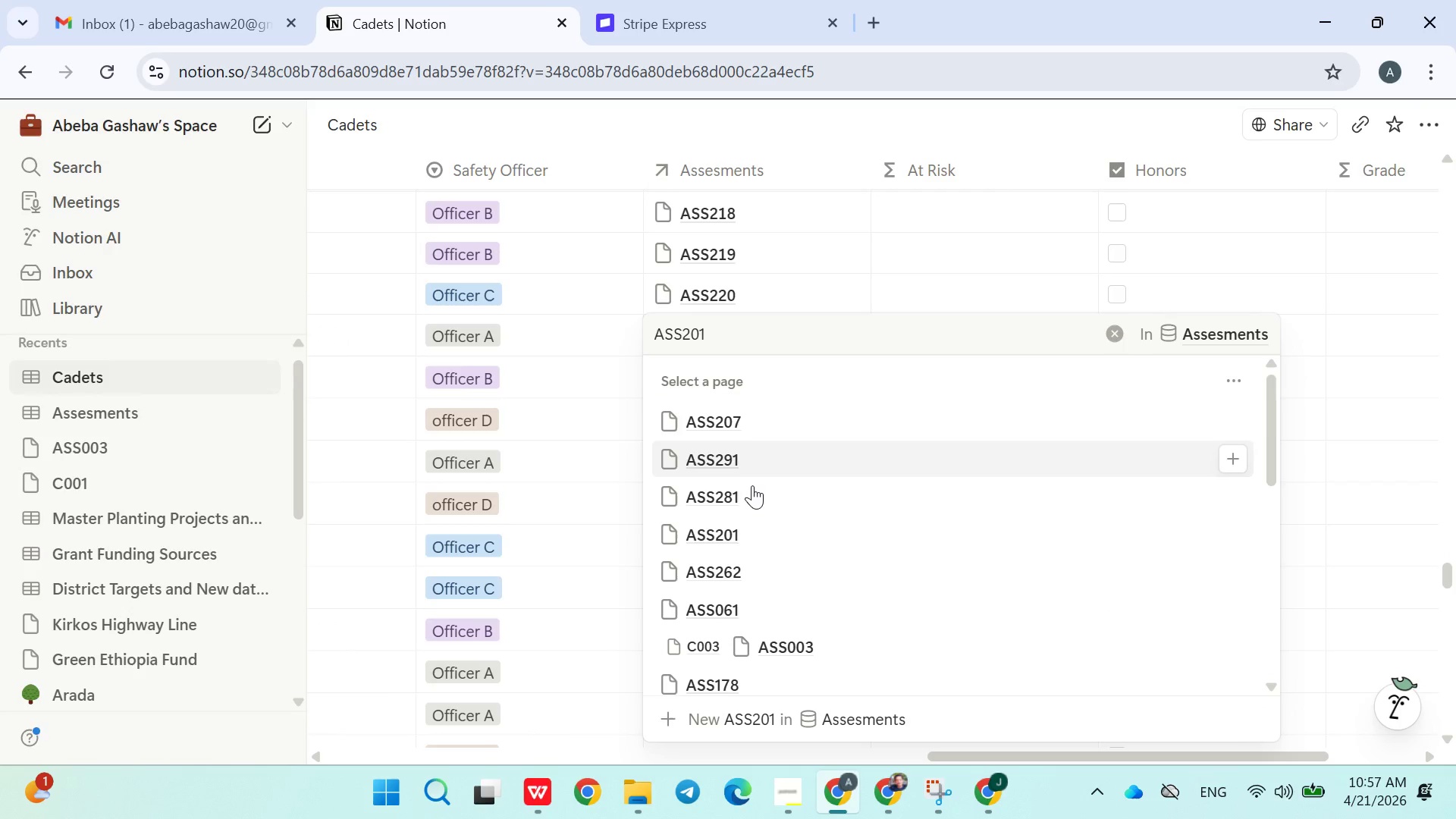 
left_click([753, 519])
 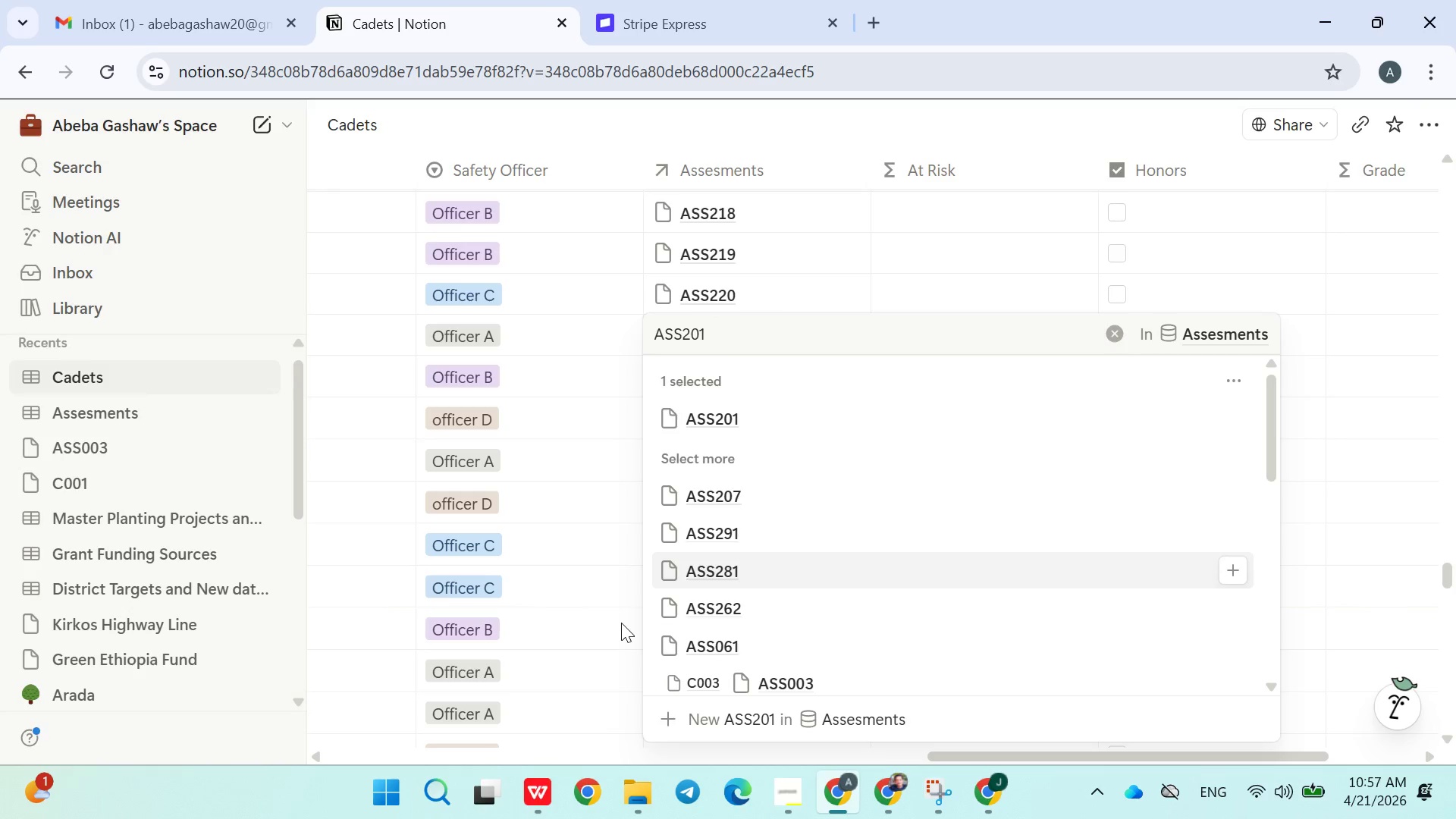 
left_click([621, 623])
 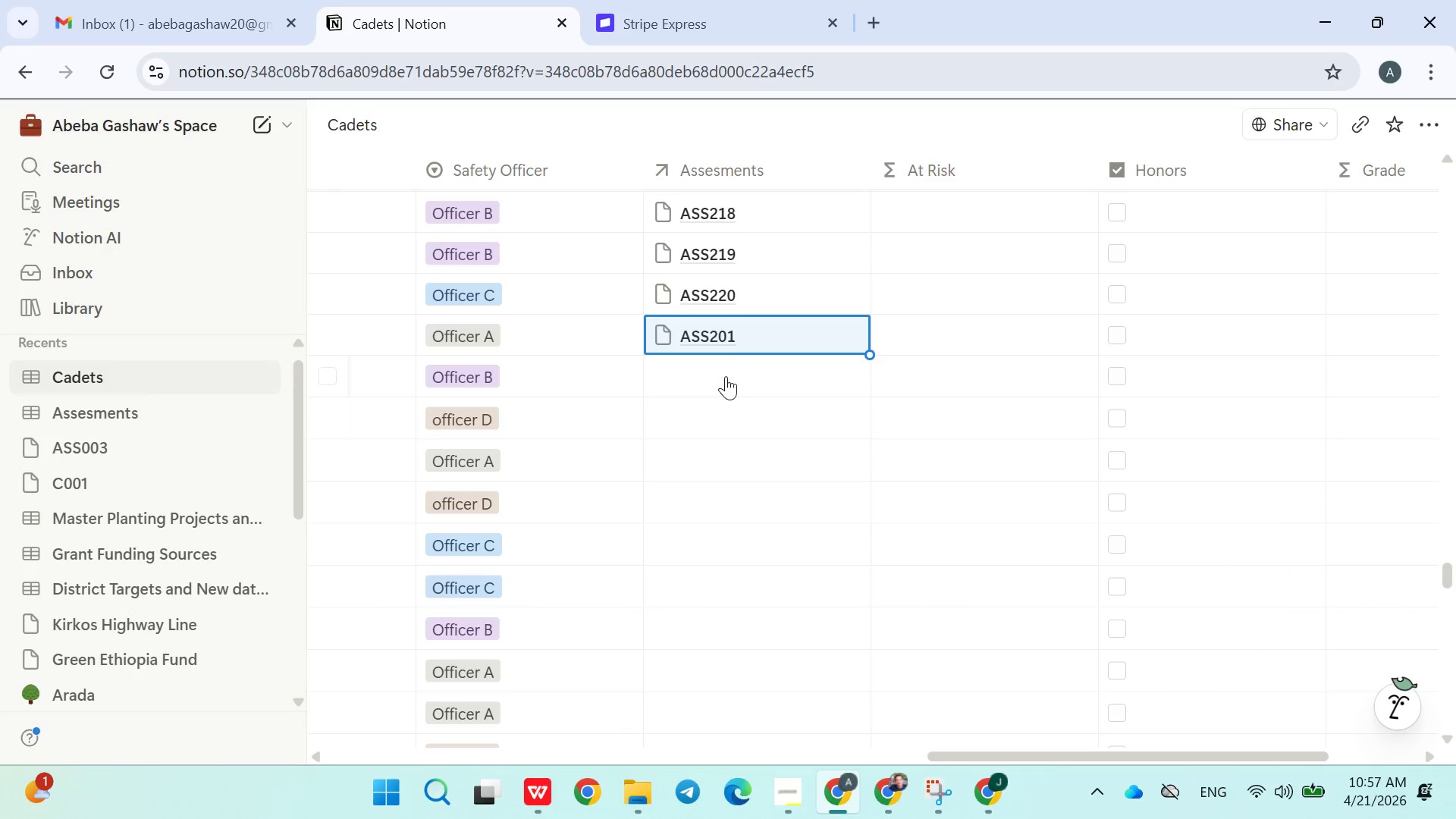 
left_click([728, 375])
 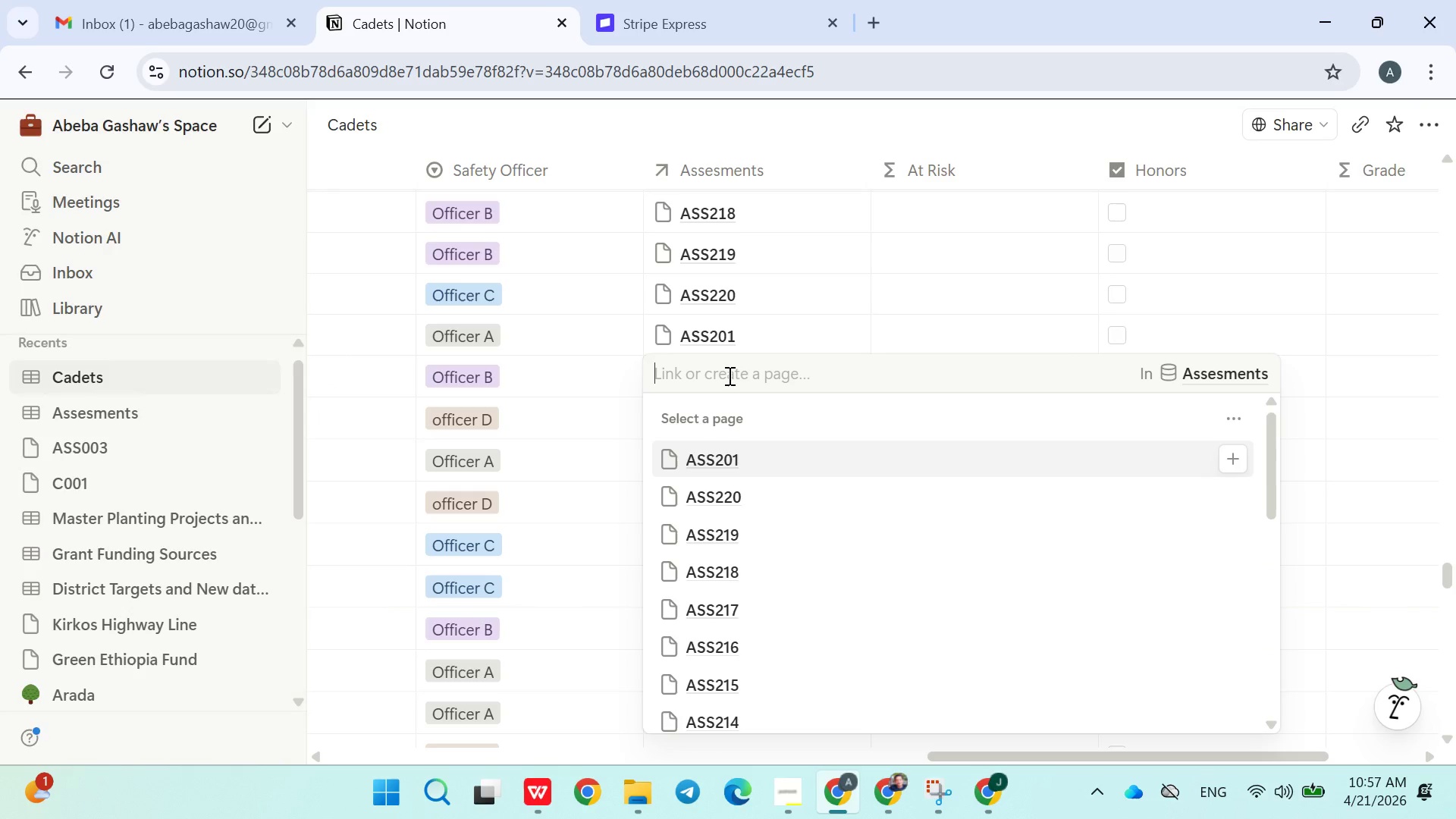 
type(ASS203)
 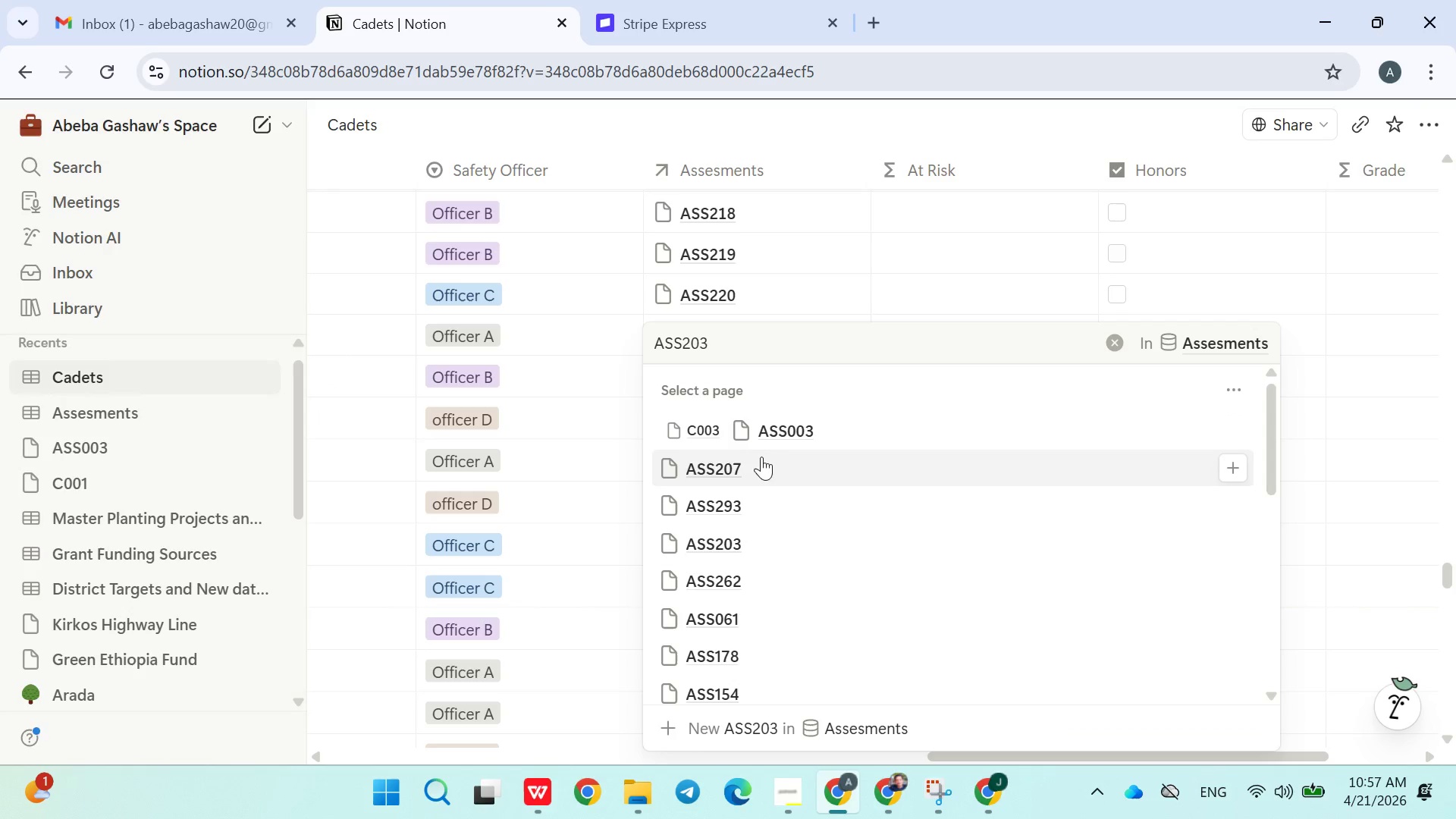 
left_click([756, 549])
 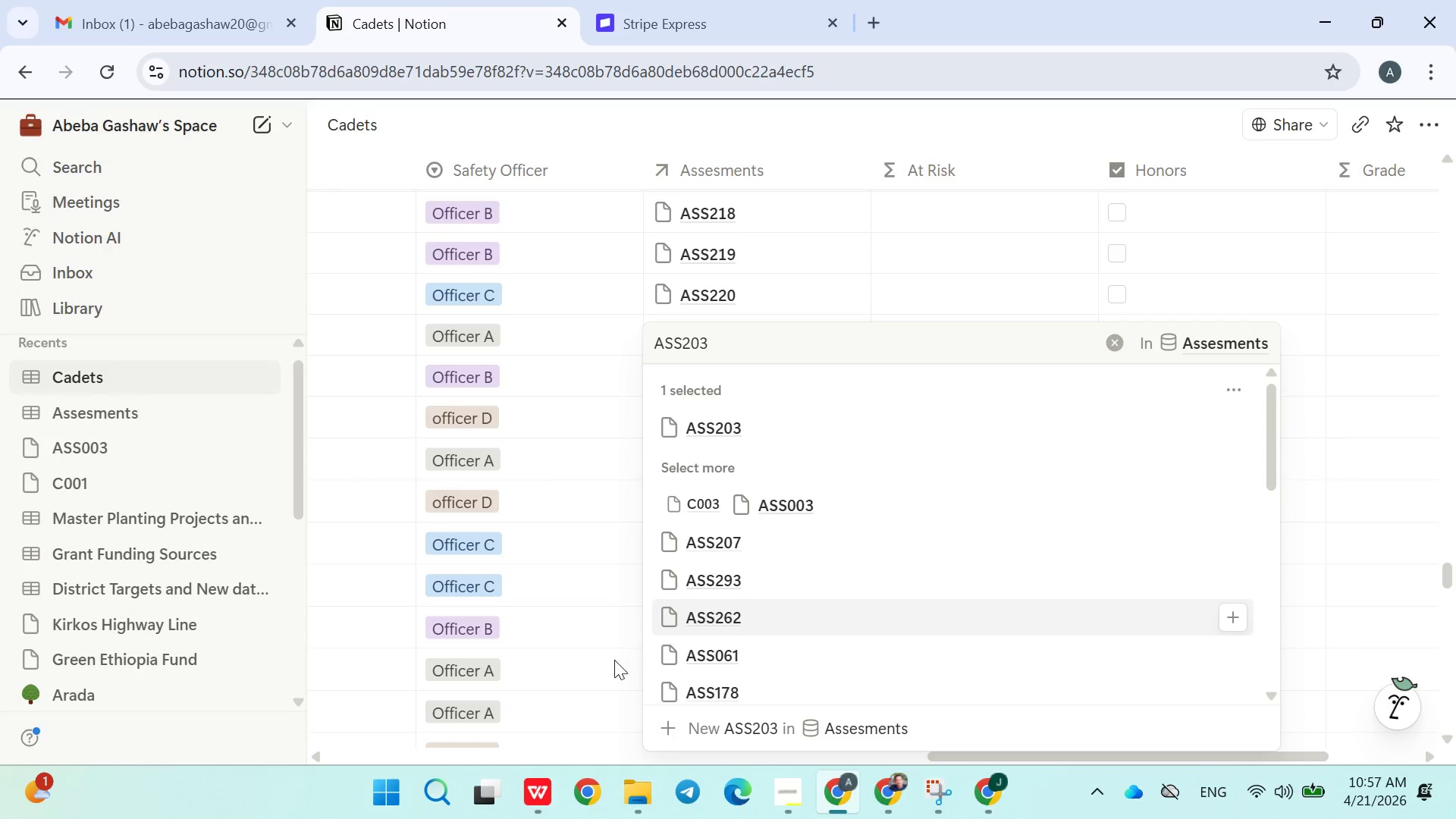 
left_click([609, 677])
 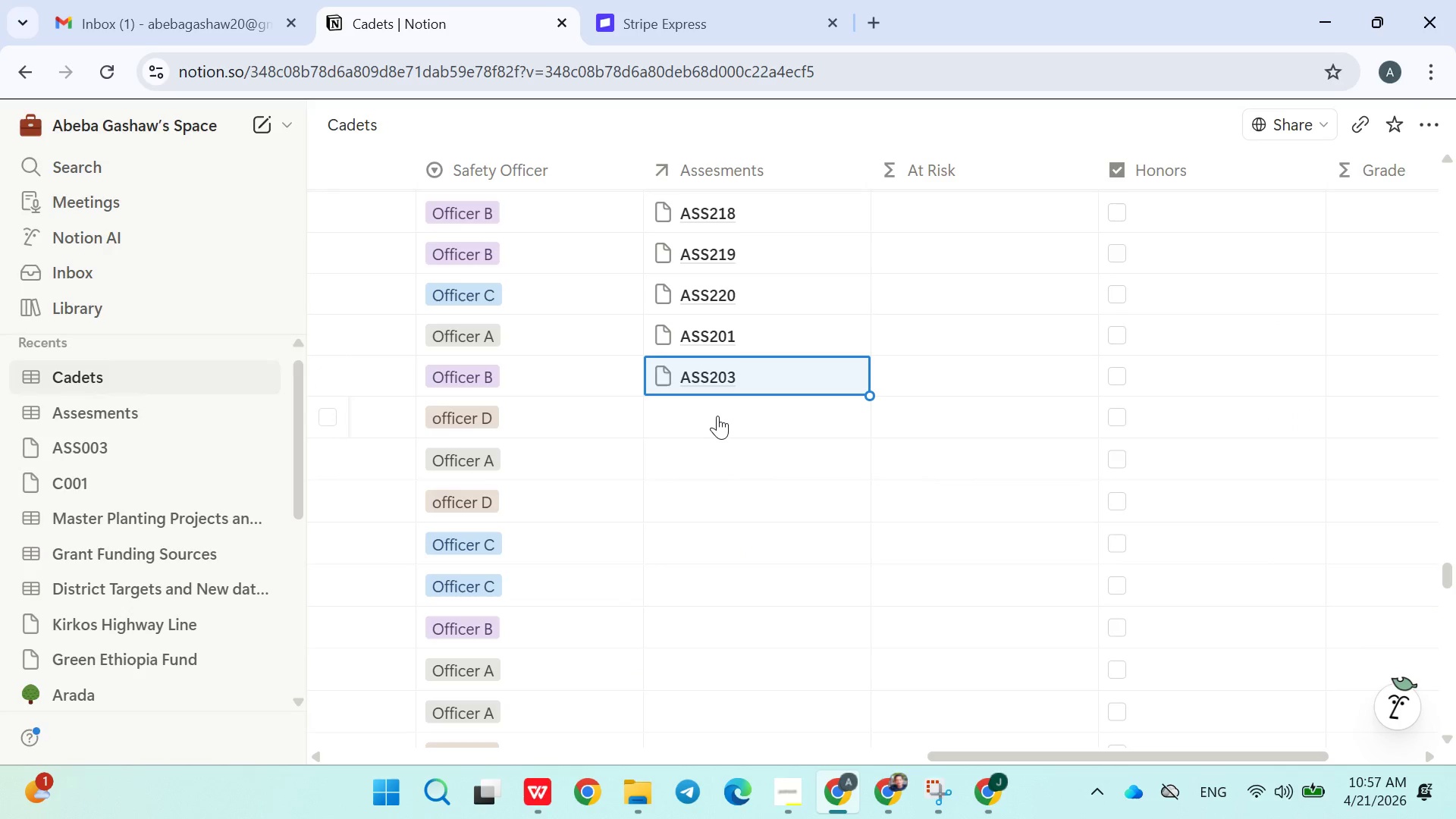 
left_click([716, 416])
 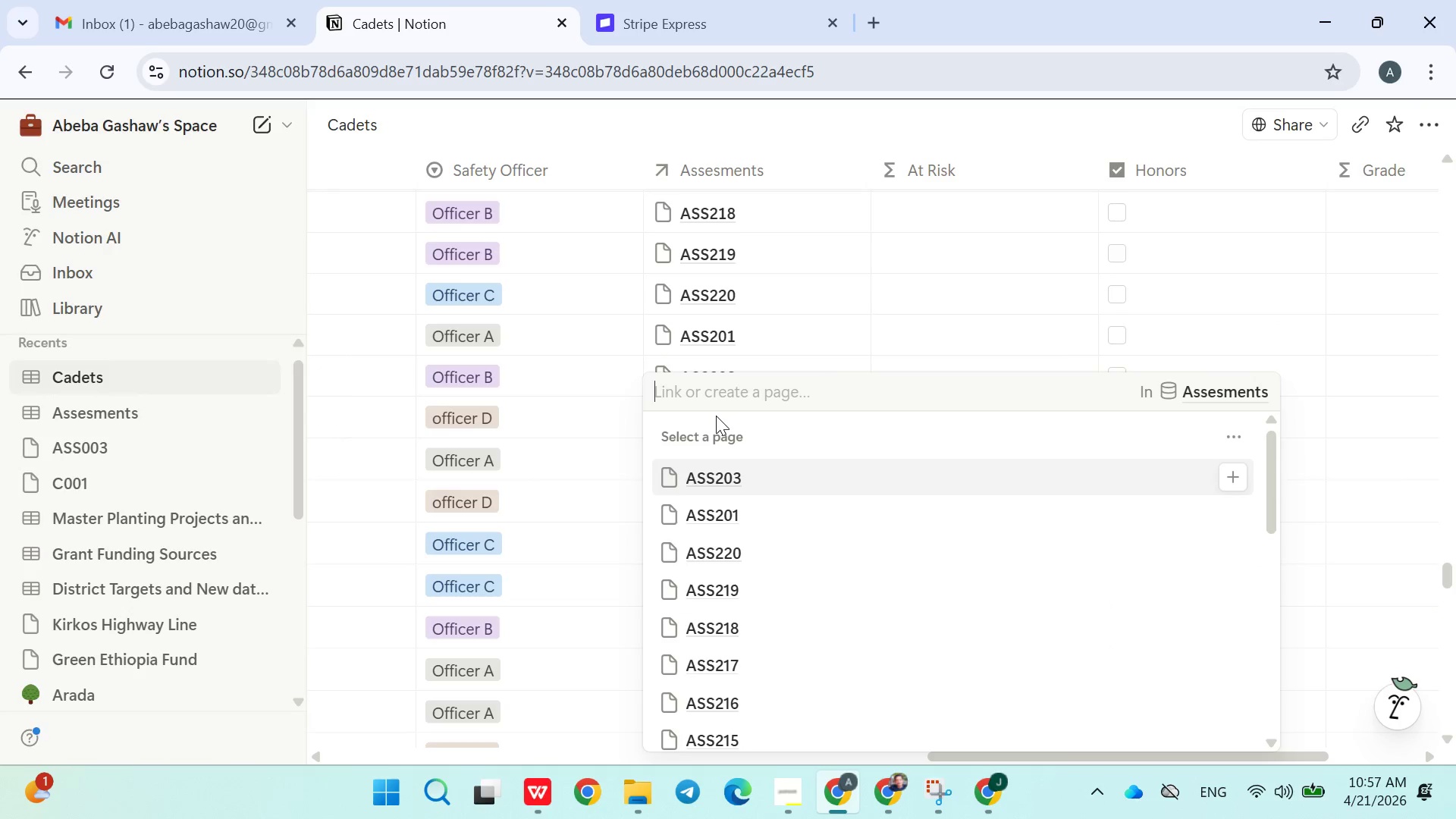 
type(ASS204)
 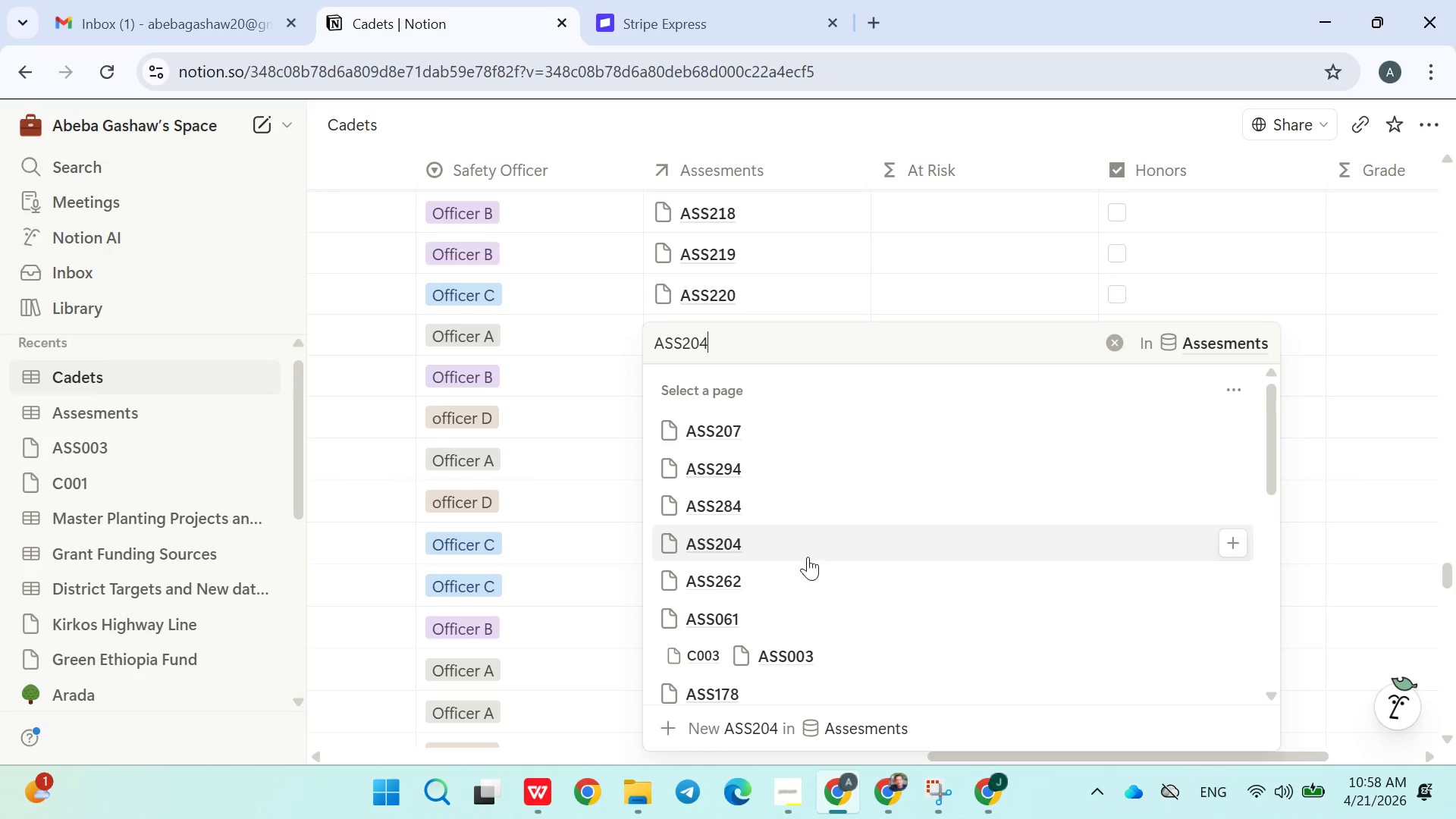 
left_click([761, 560])
 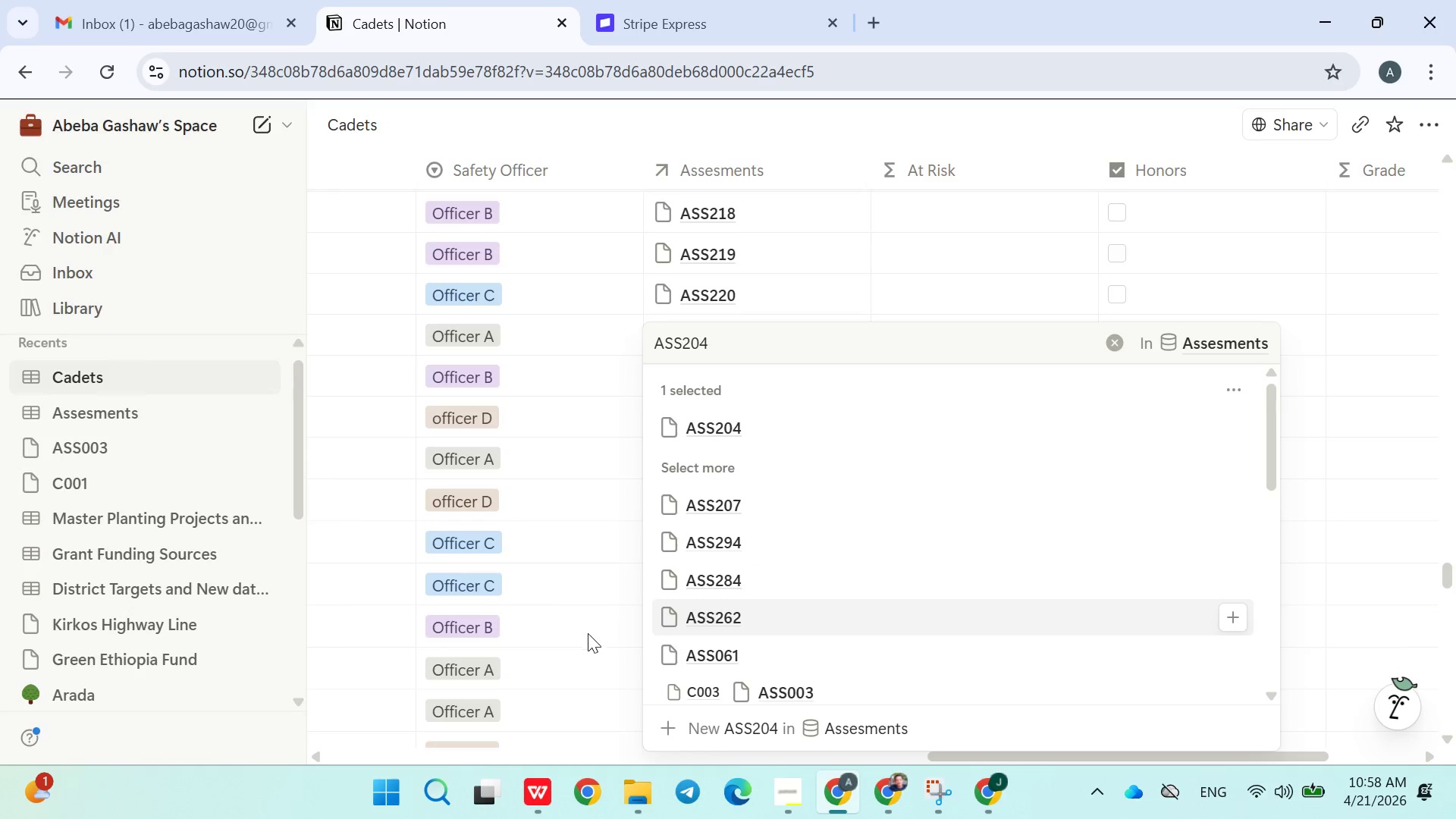 
left_click([579, 636])
 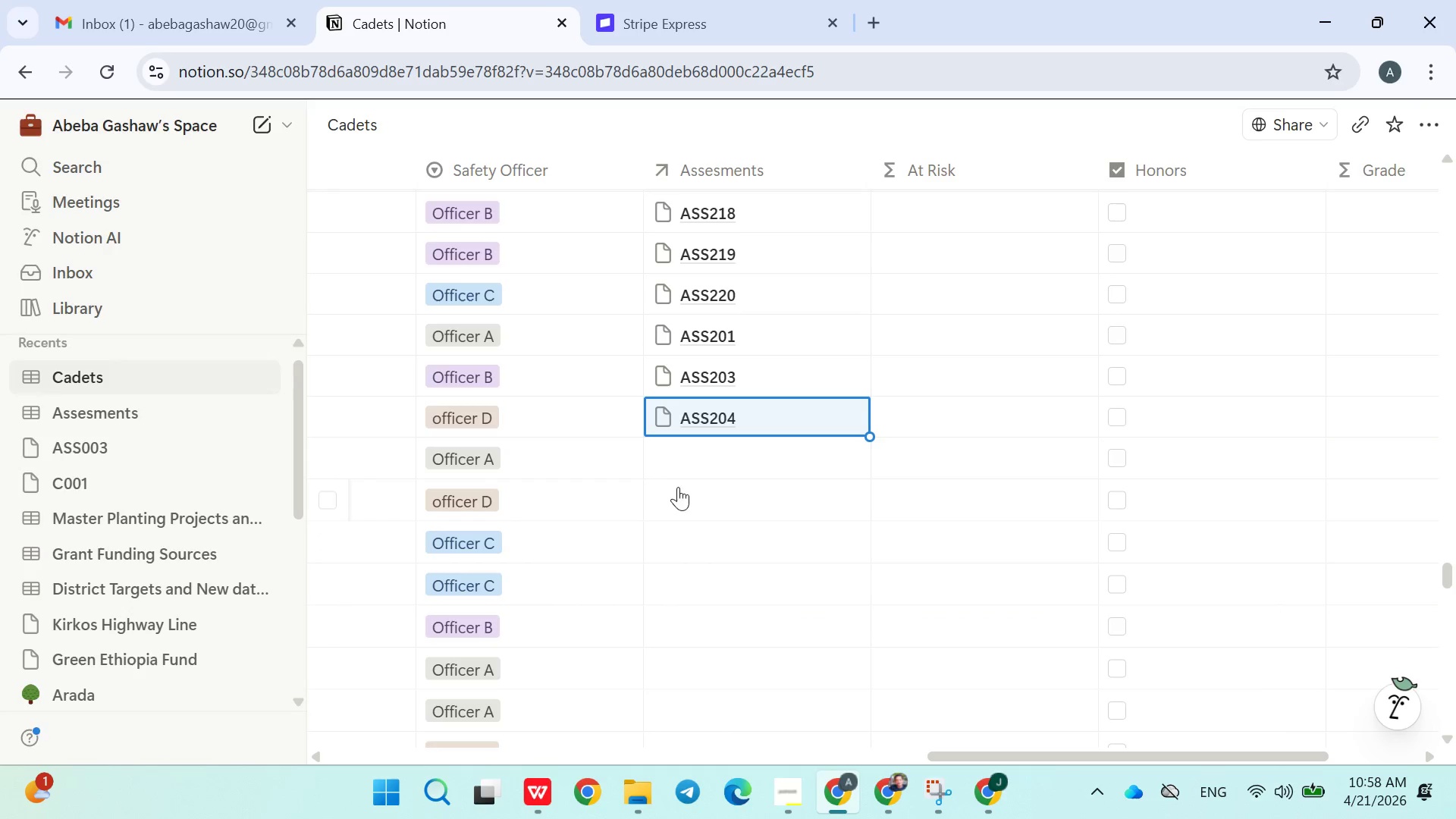 
left_click([694, 460])
 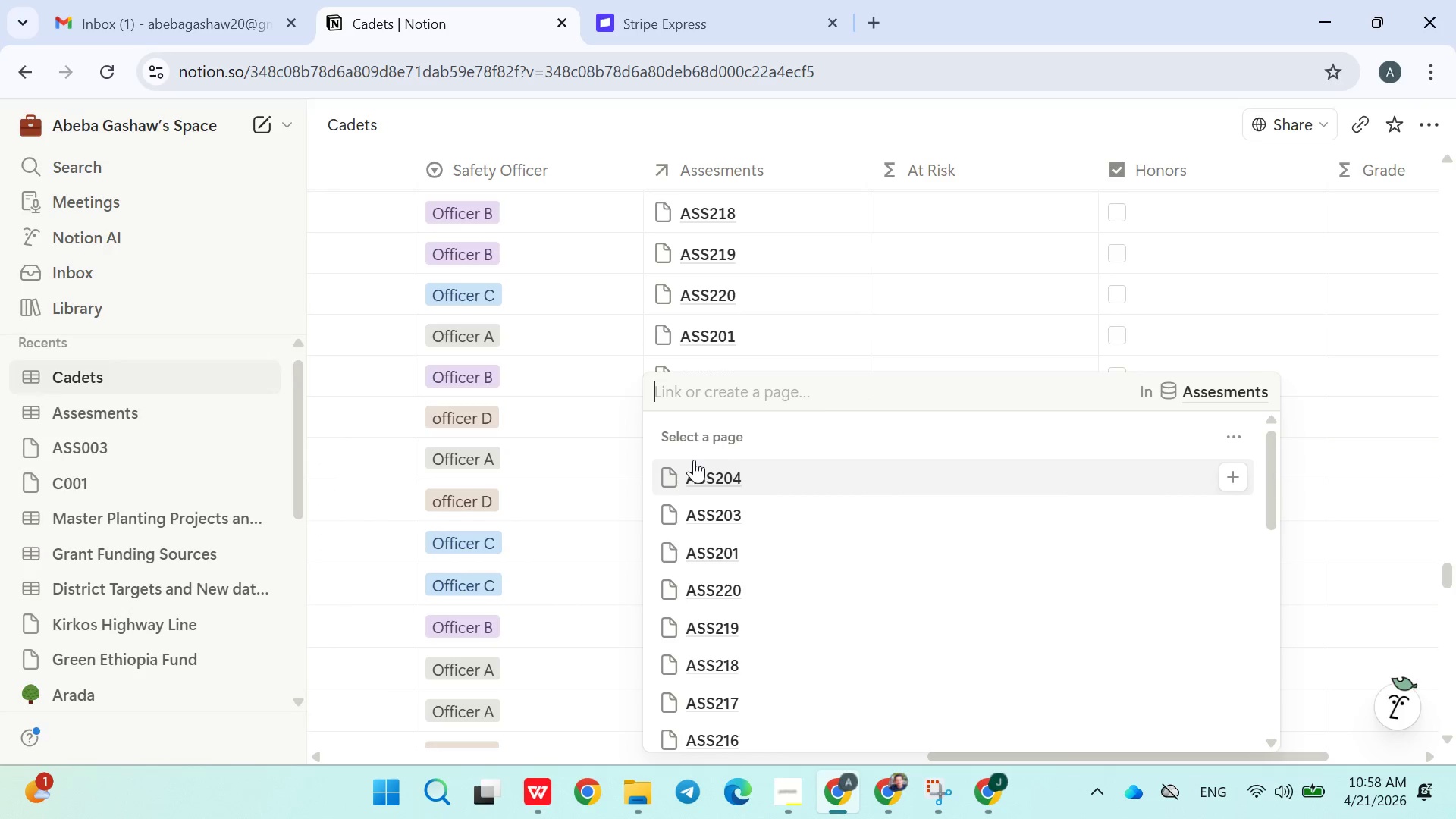 
type(ASS20)
 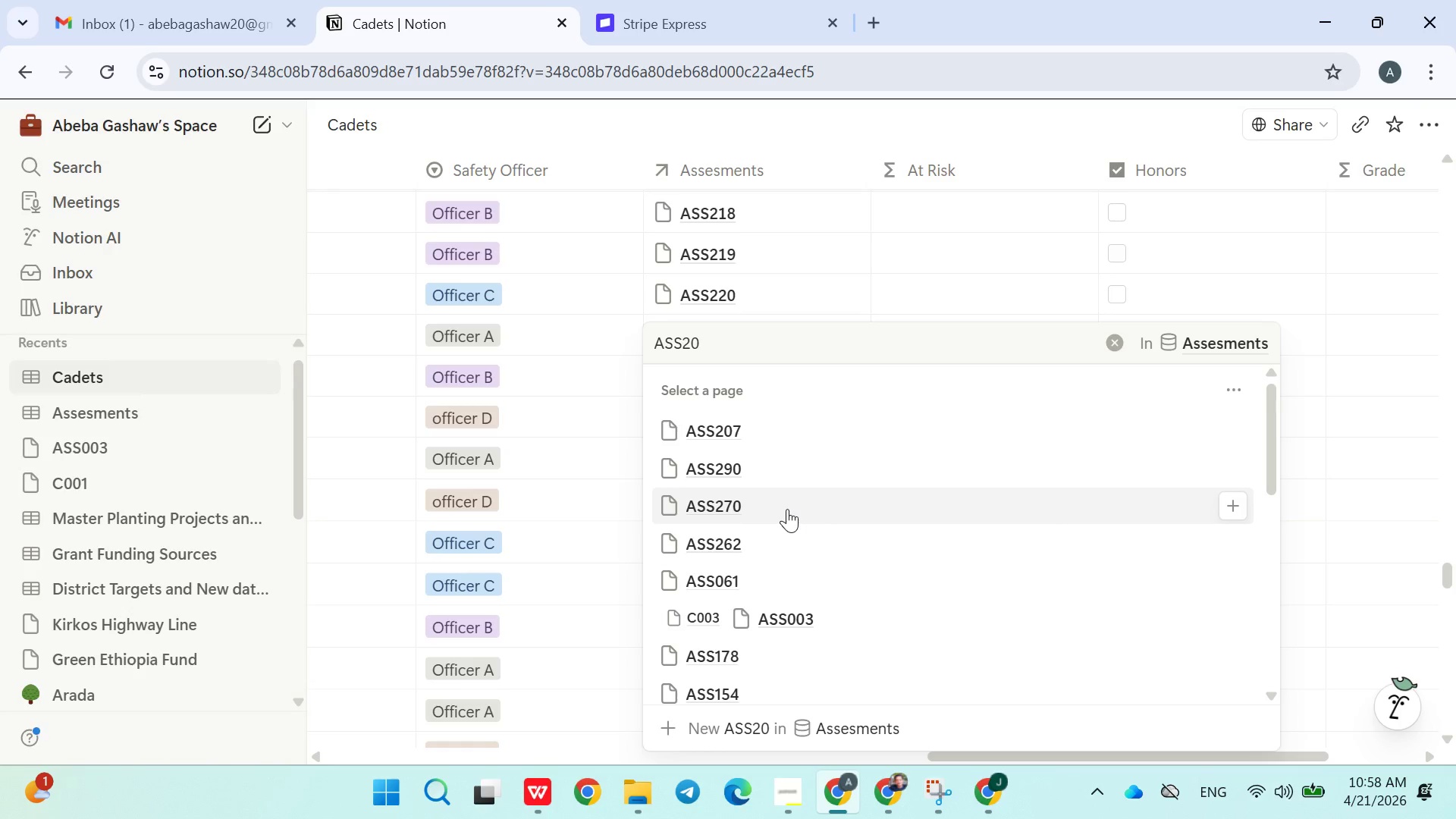 
wait(11.97)
 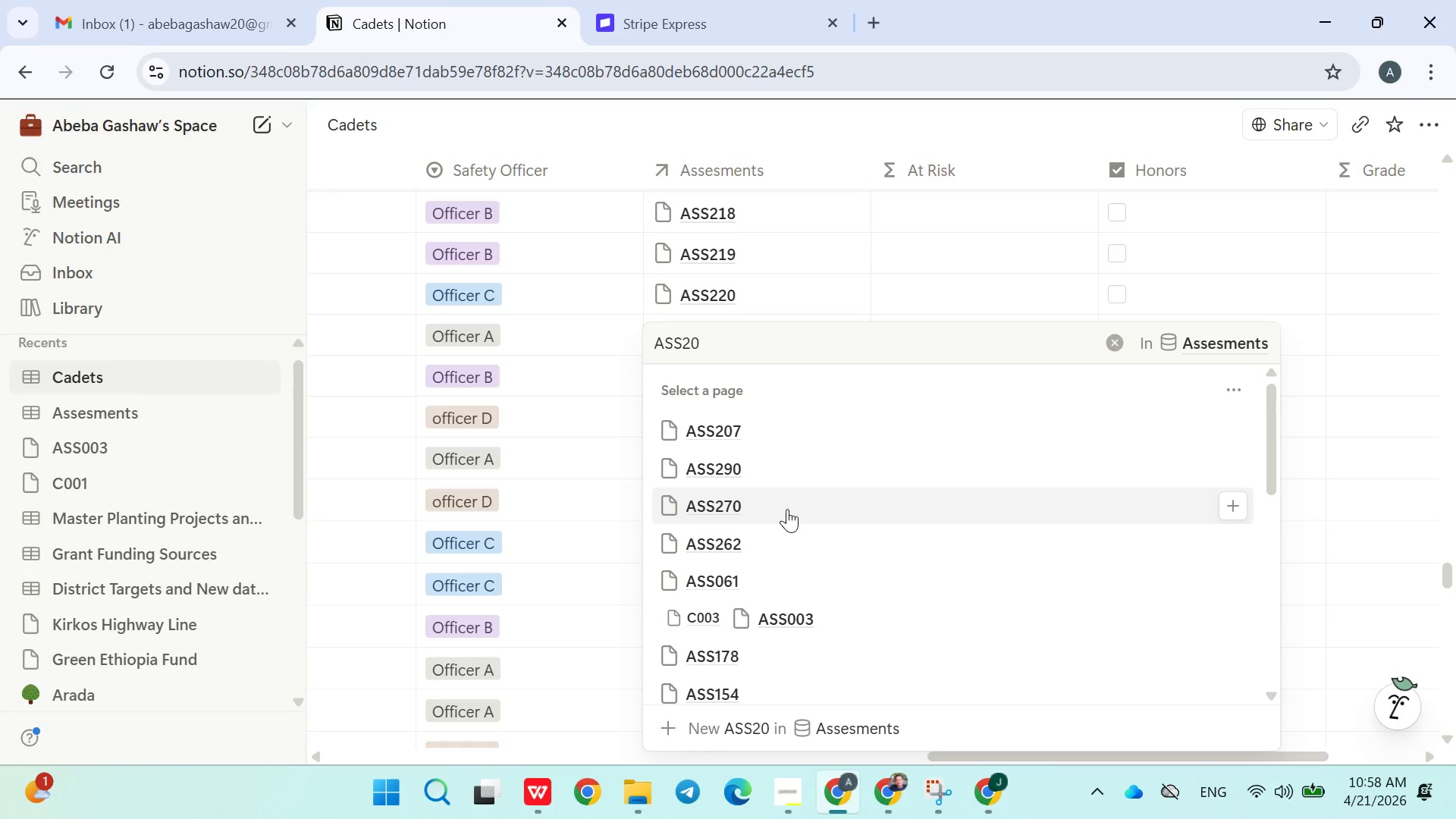 
key(Backspace)
type(22)
 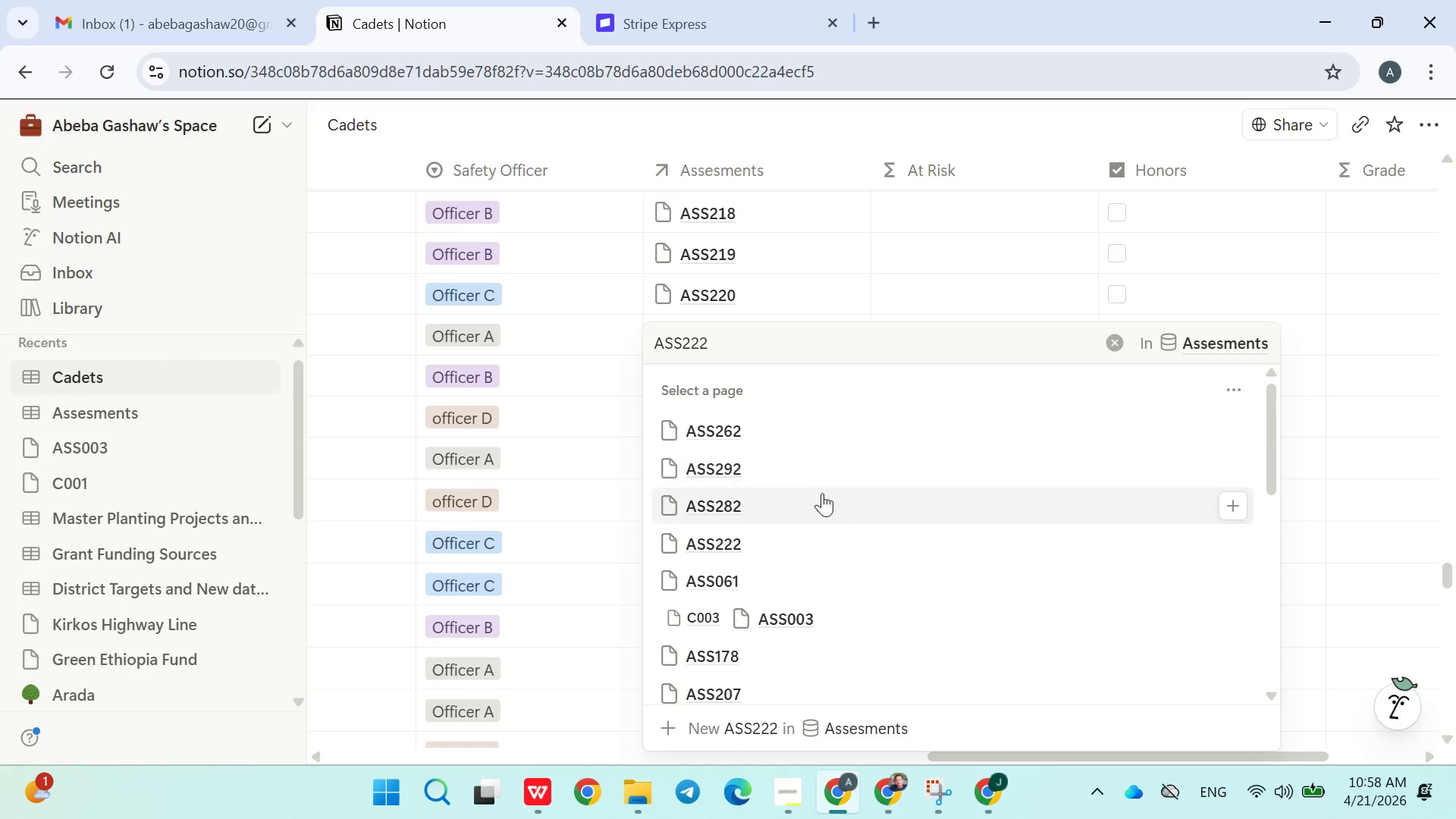 
left_click([789, 535])
 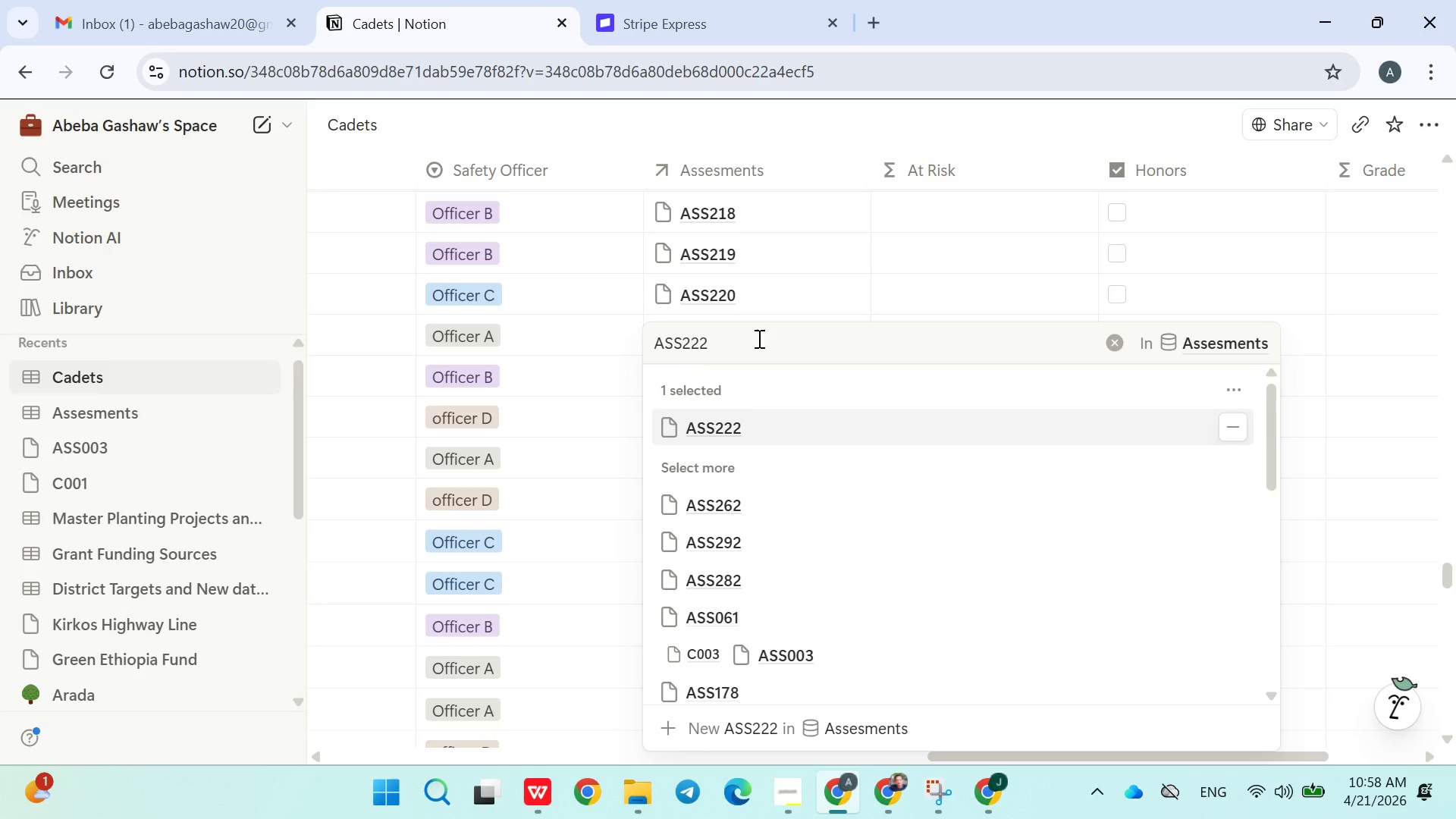 
left_click([824, 314])
 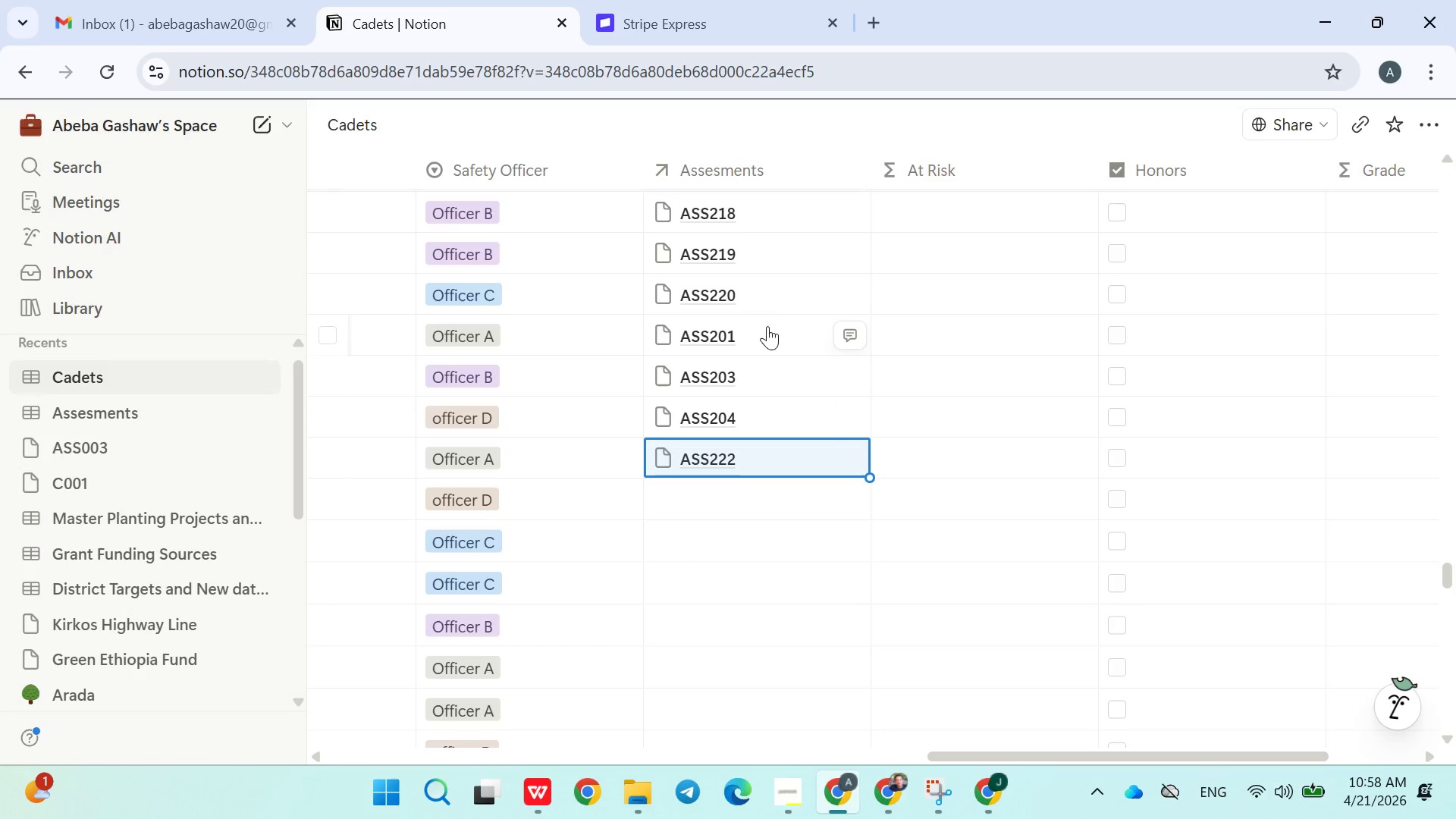 
wait(5.03)
 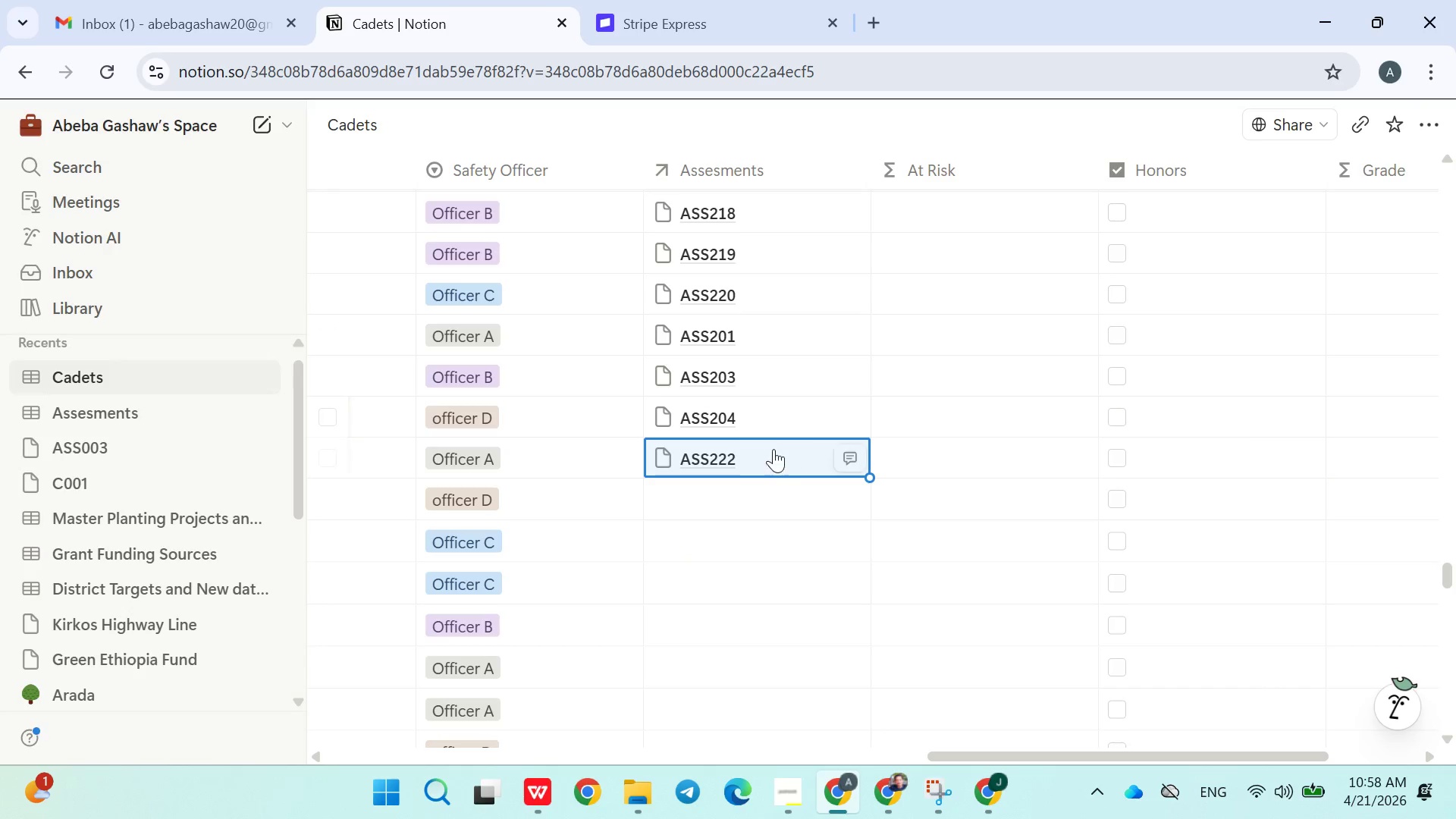 
left_click([752, 327])
 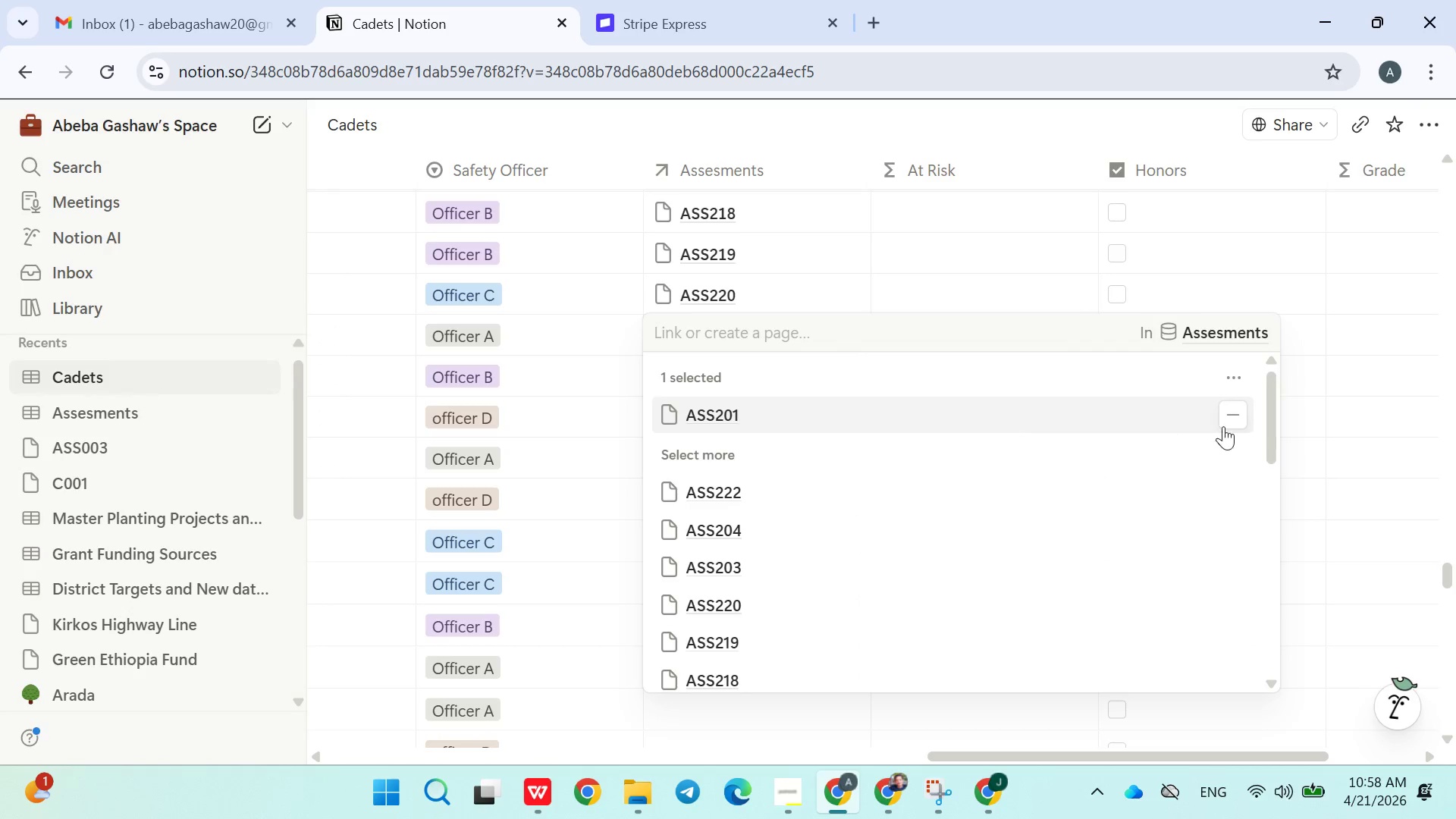 
left_click([1247, 414])
 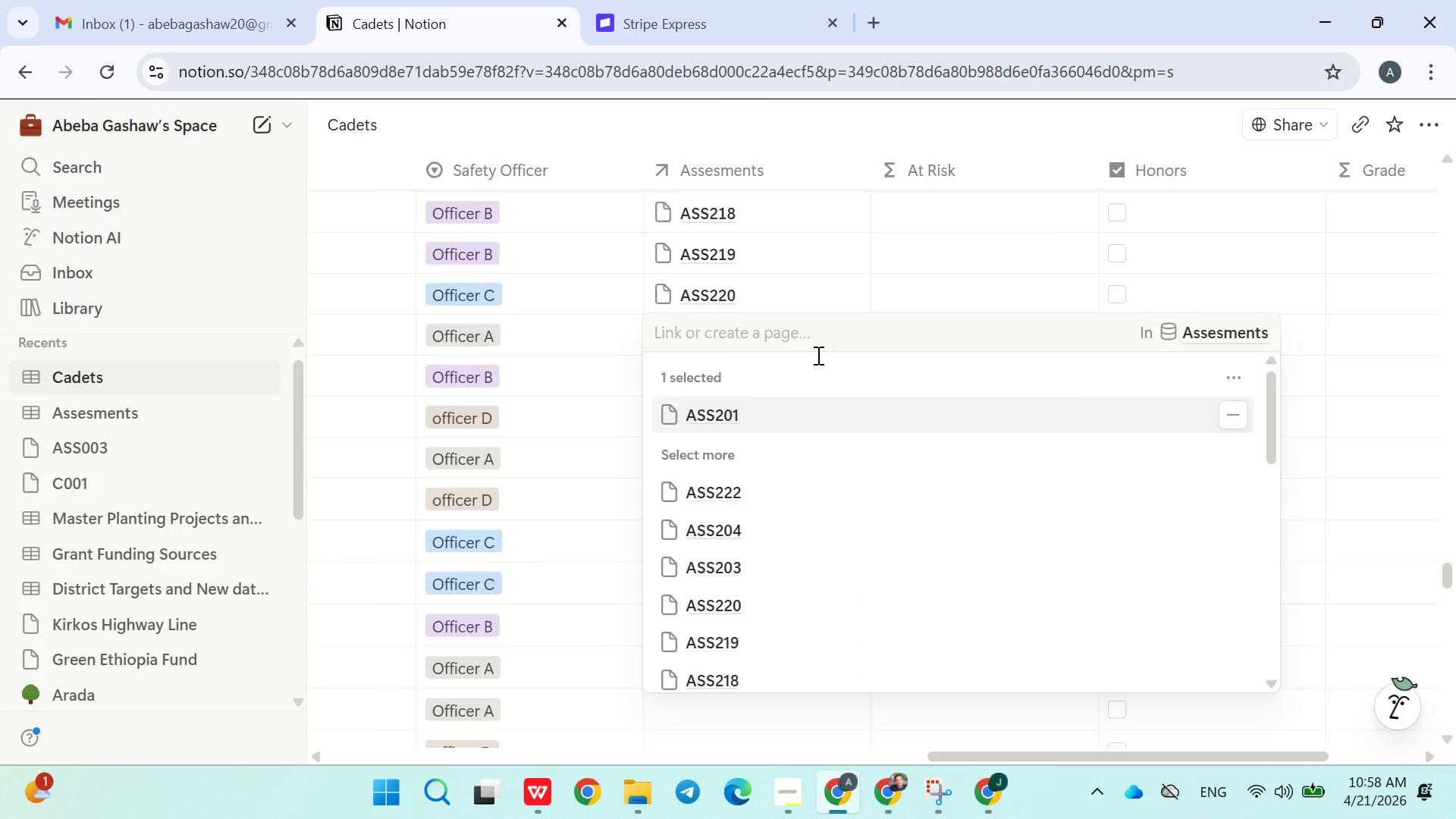 
left_click([812, 338])
 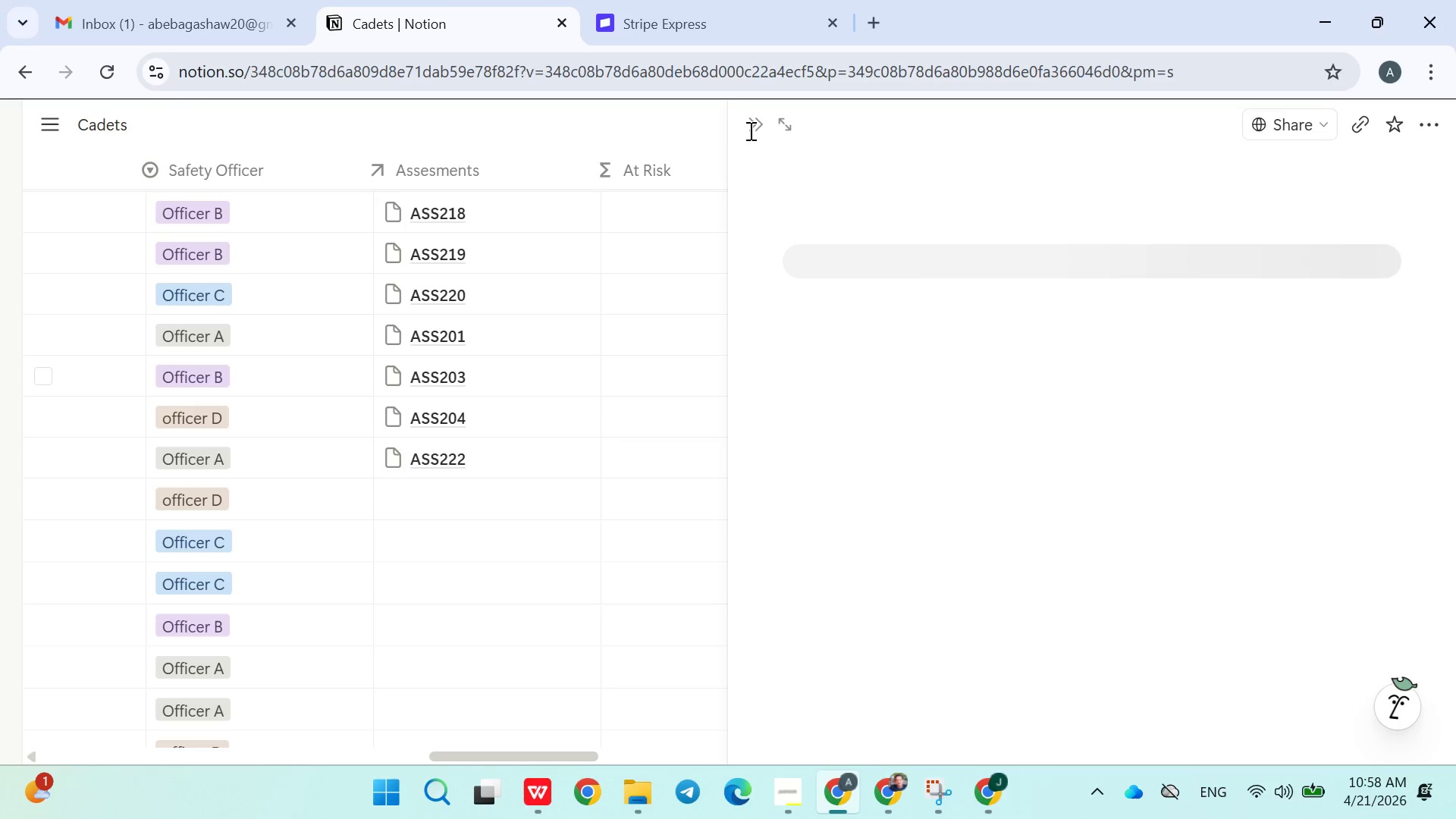 
left_click([727, 345])
 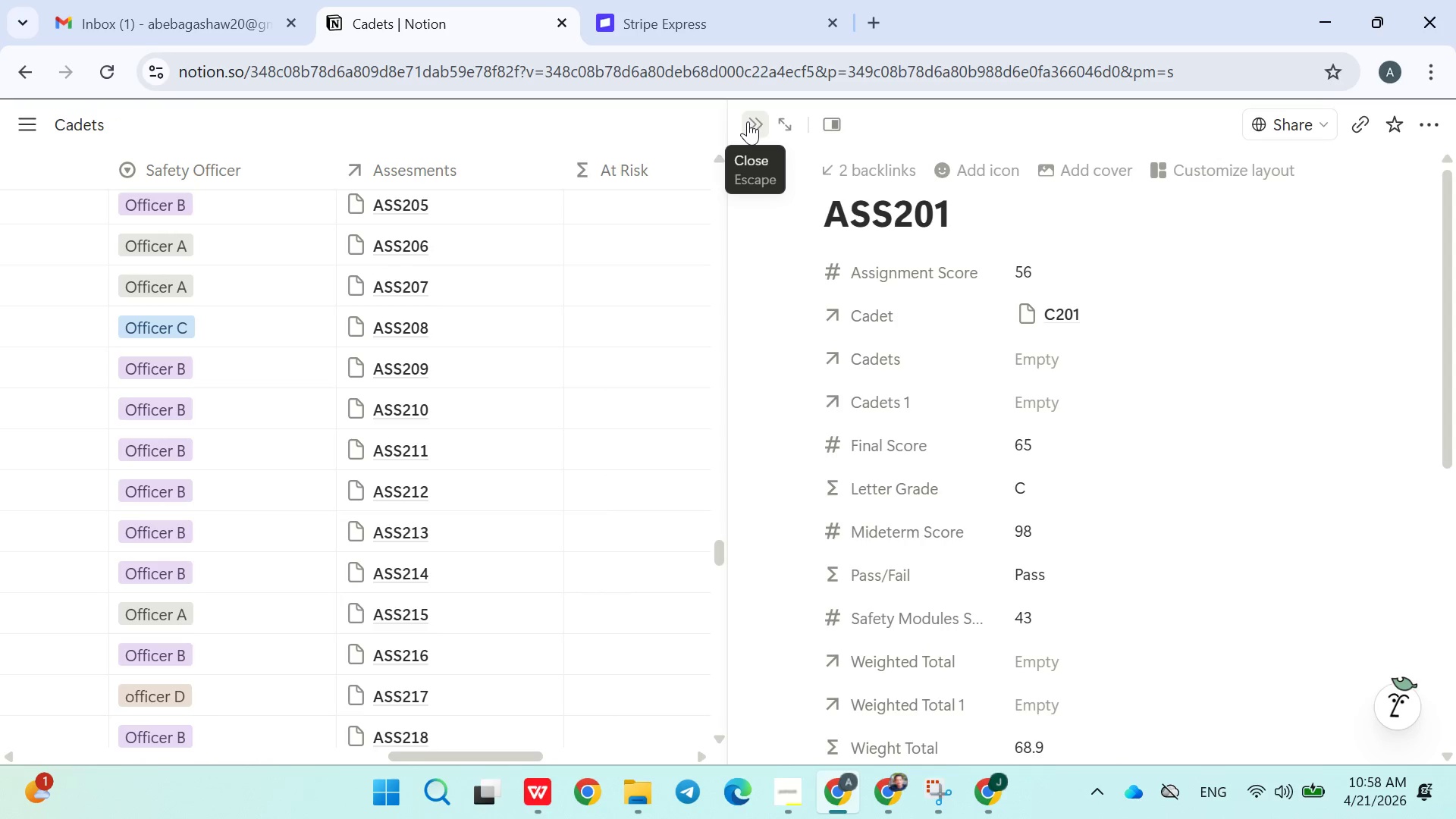 
left_click([748, 121])
 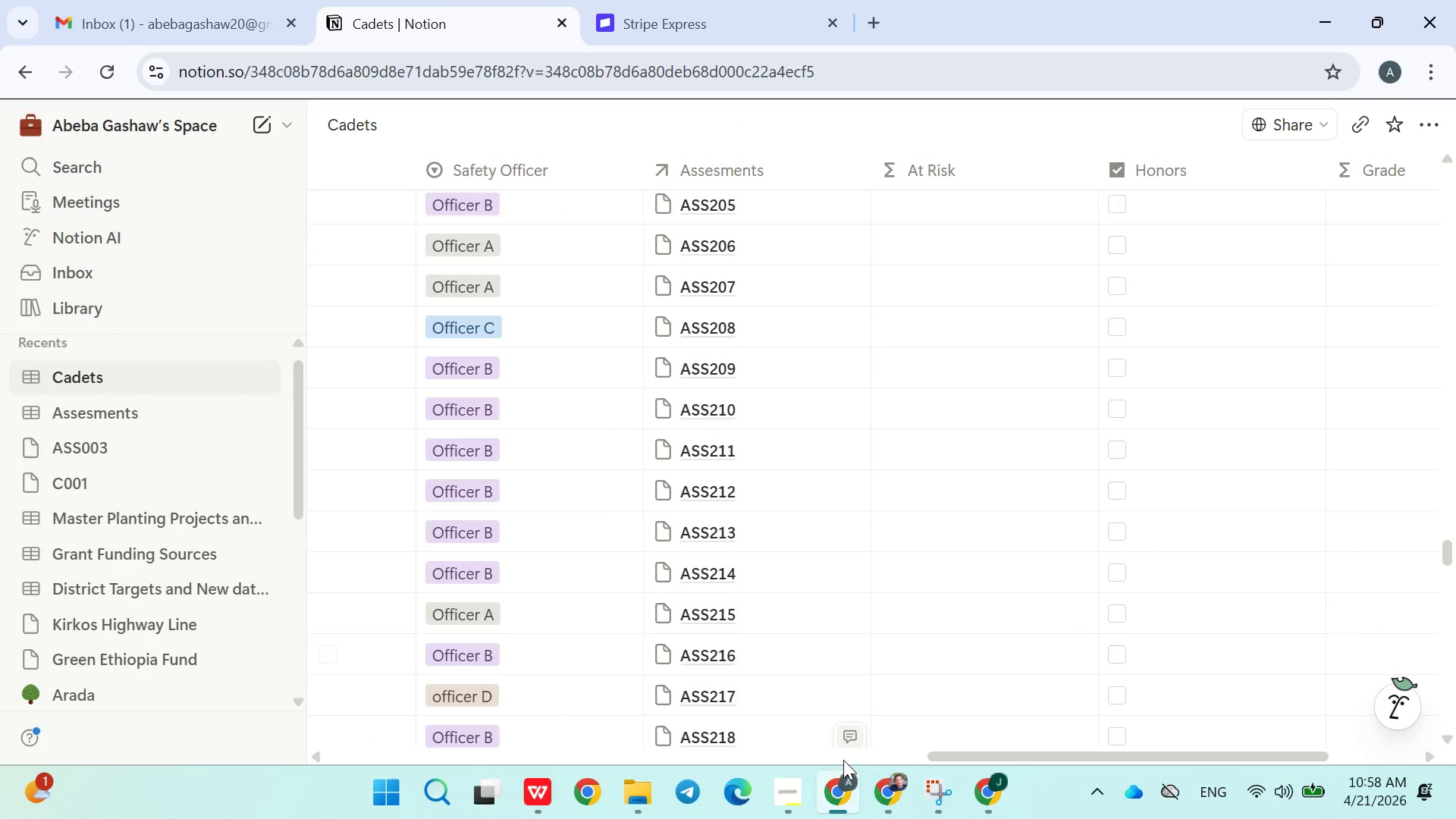 
left_click([803, 781])